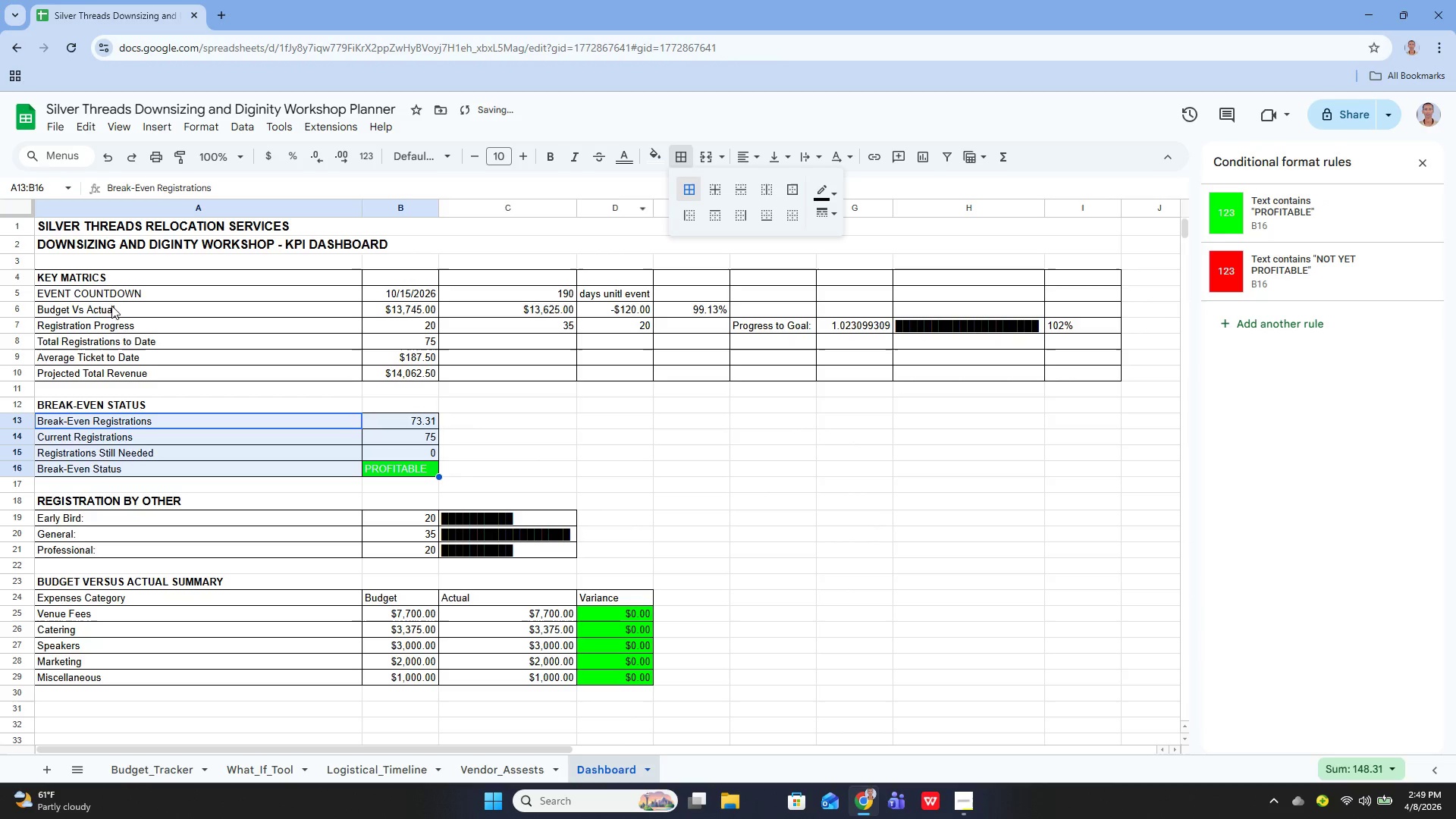 
left_click([106, 291])
 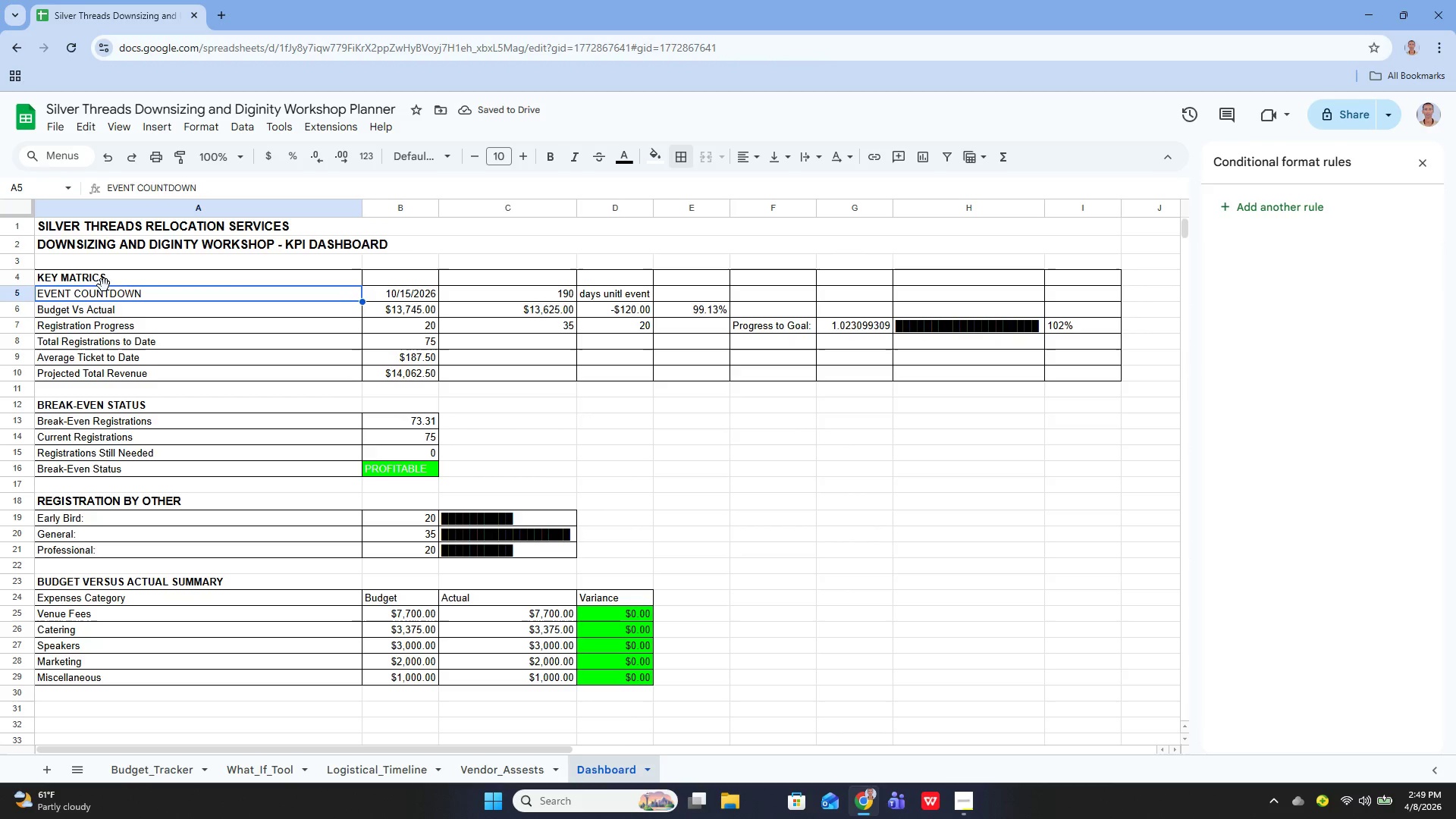 
left_click_drag(start_coordinate=[98, 276], to_coordinate=[206, 353])
 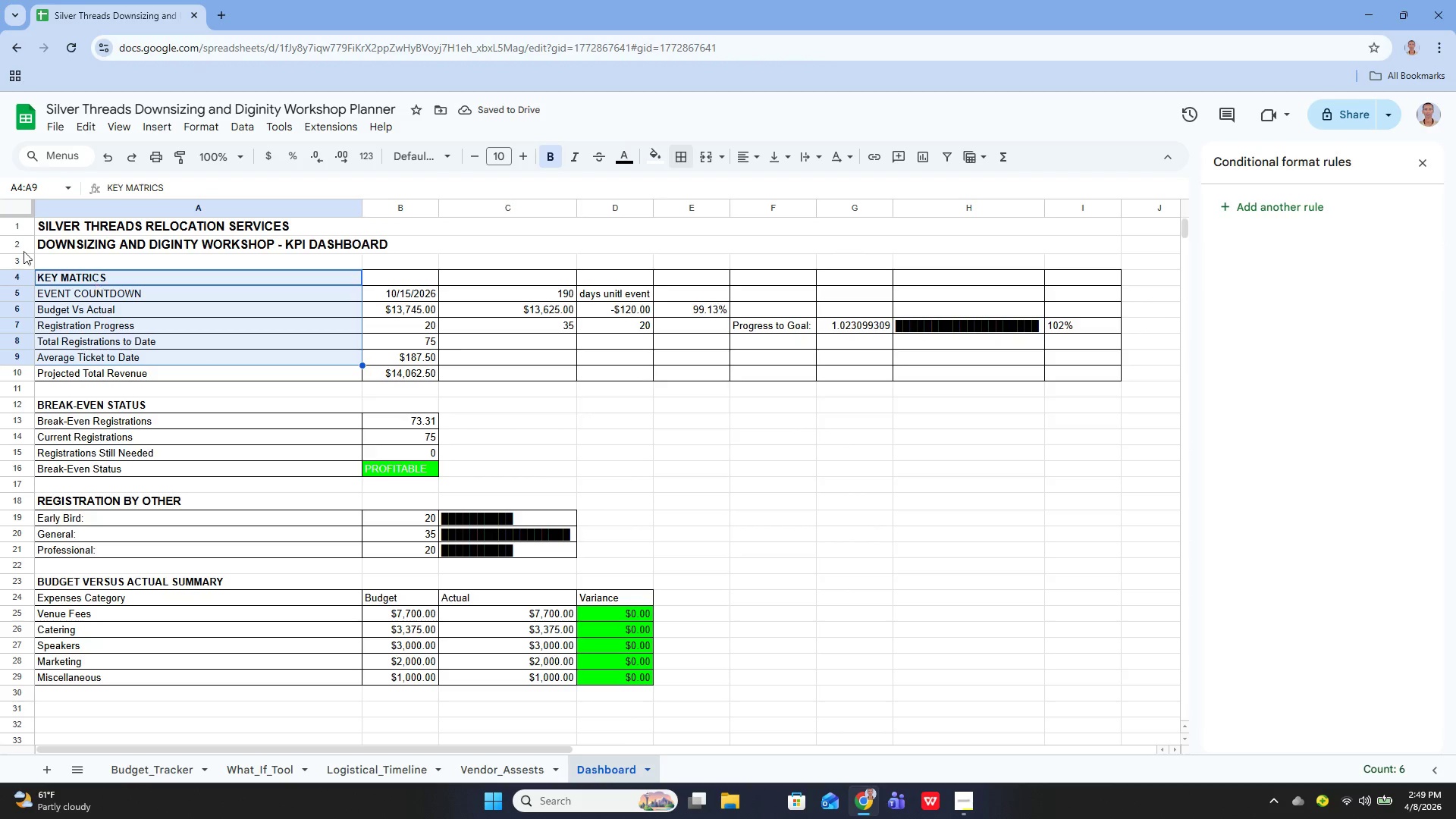 
left_click_drag(start_coordinate=[6, 325], to_coordinate=[84, 399])
 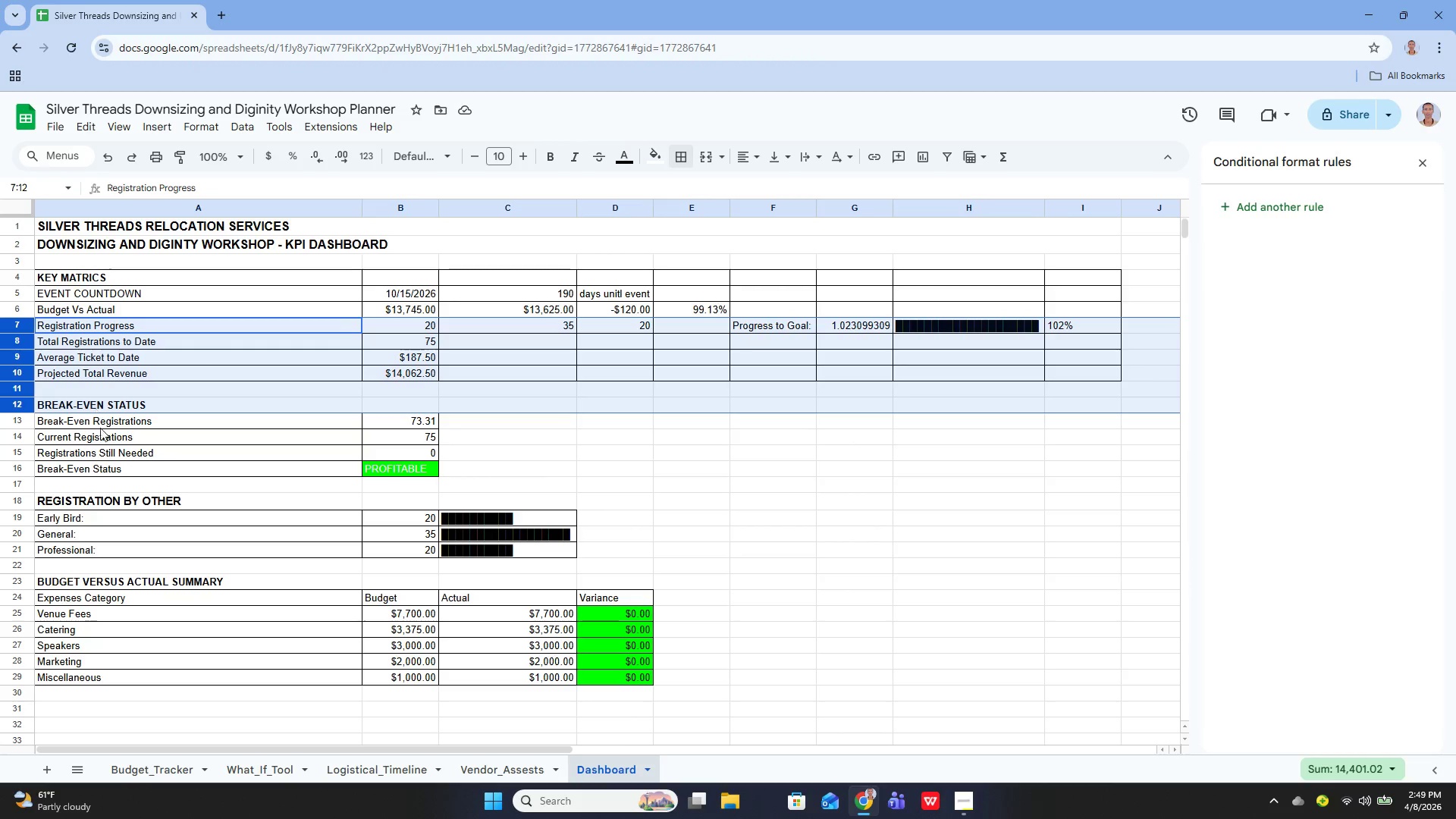 
left_click([116, 462])
 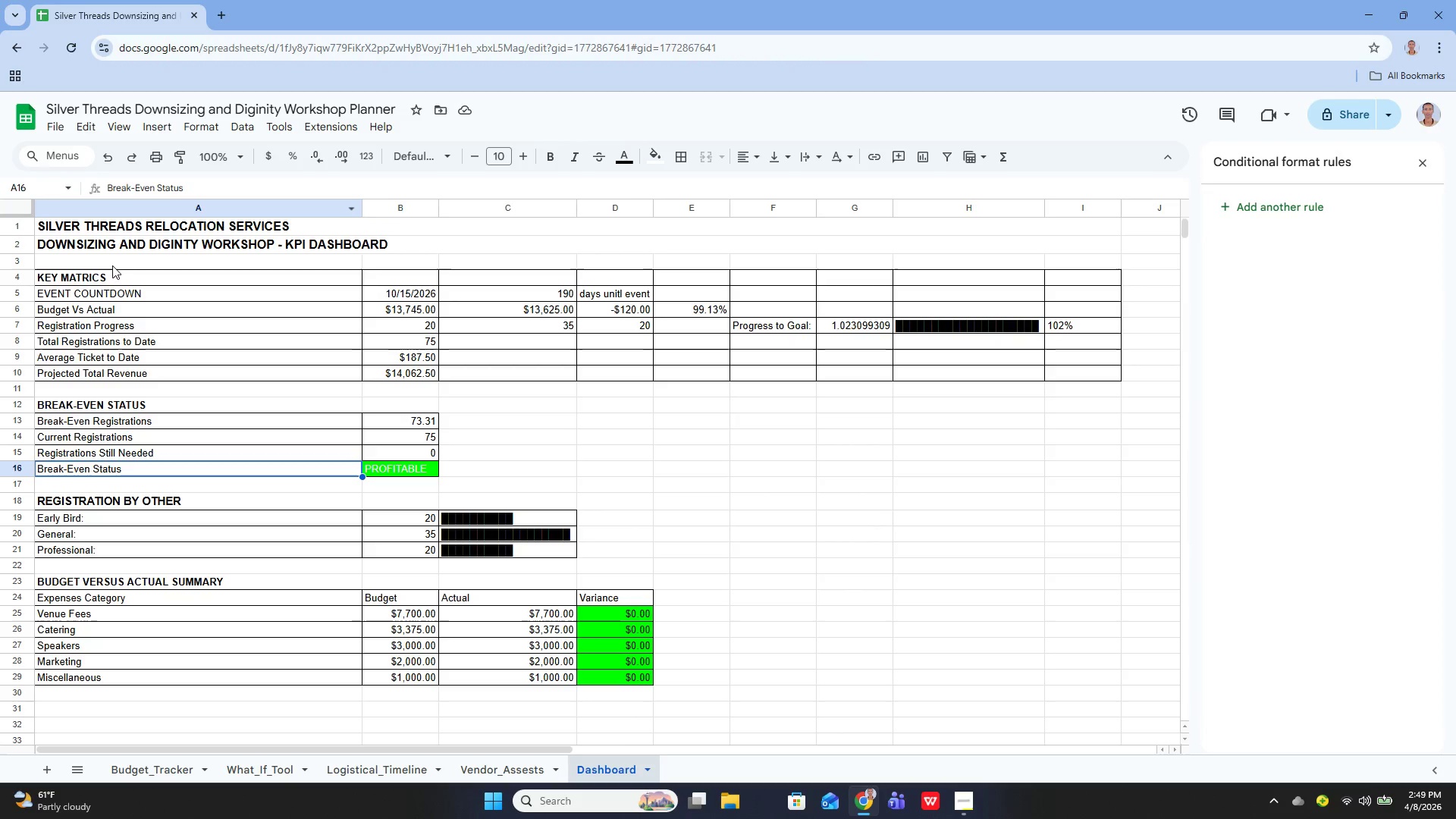 
left_click_drag(start_coordinate=[111, 276], to_coordinate=[1094, 369])
 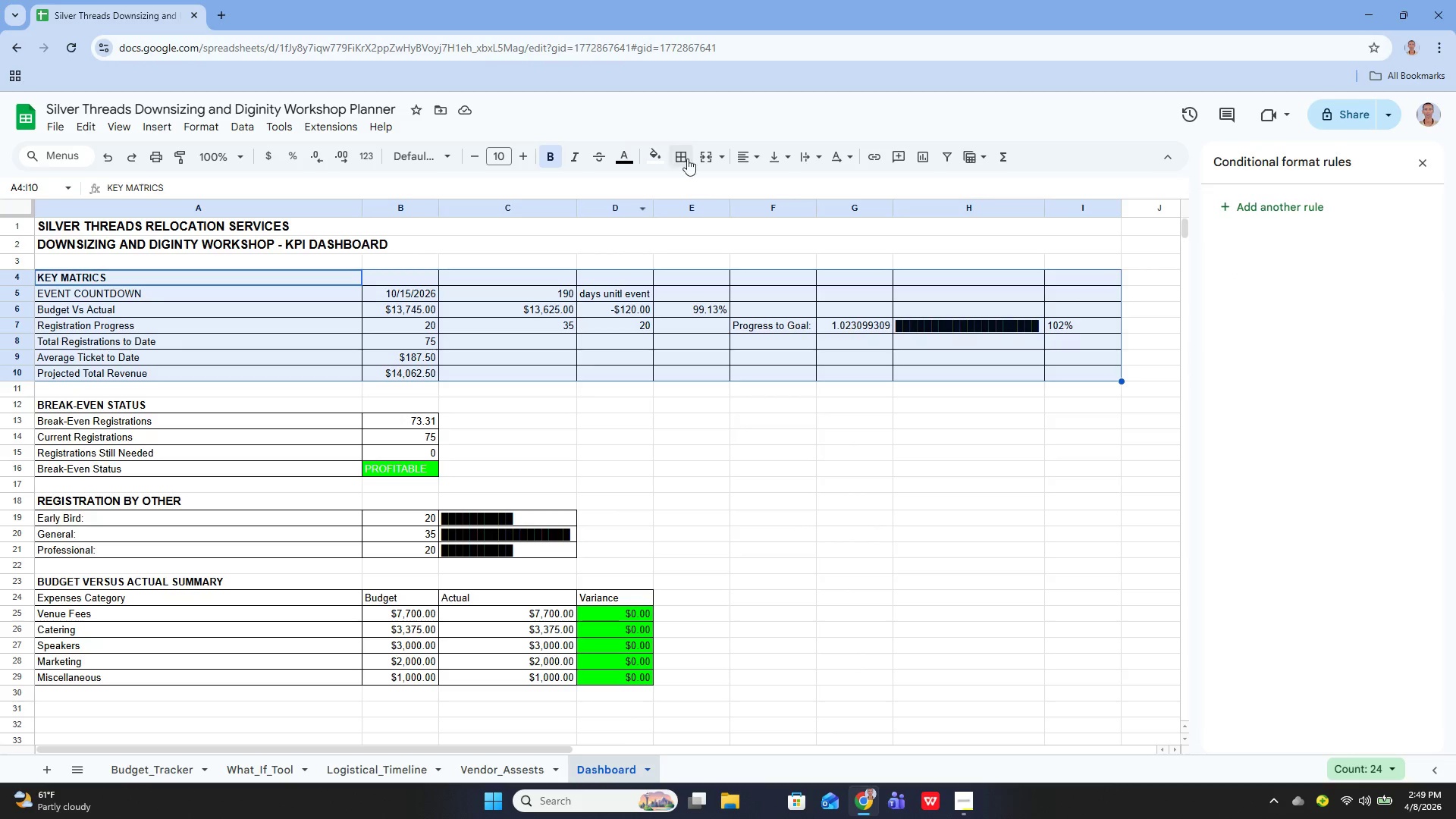 
left_click([688, 156])
 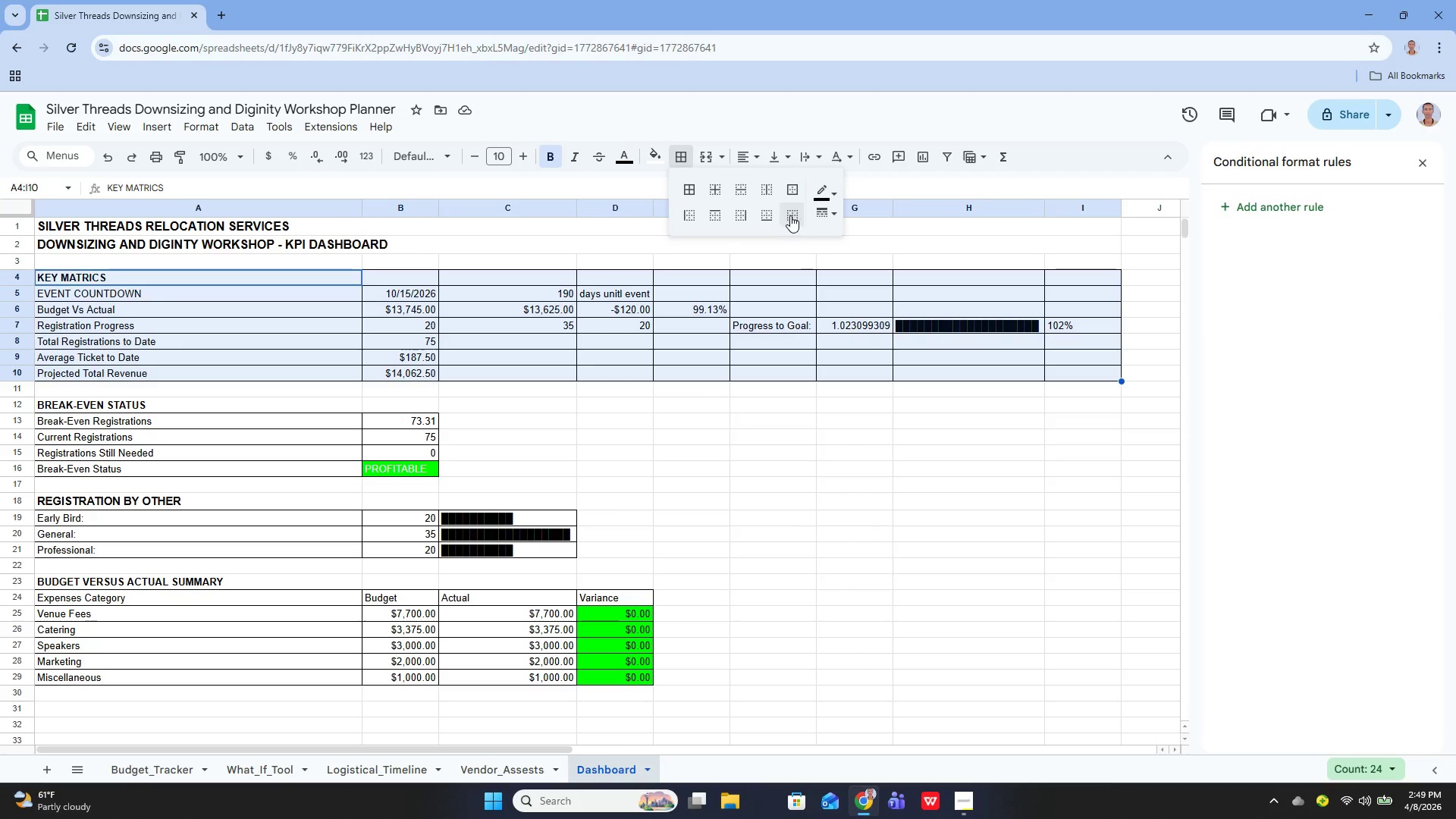 
left_click([790, 215])
 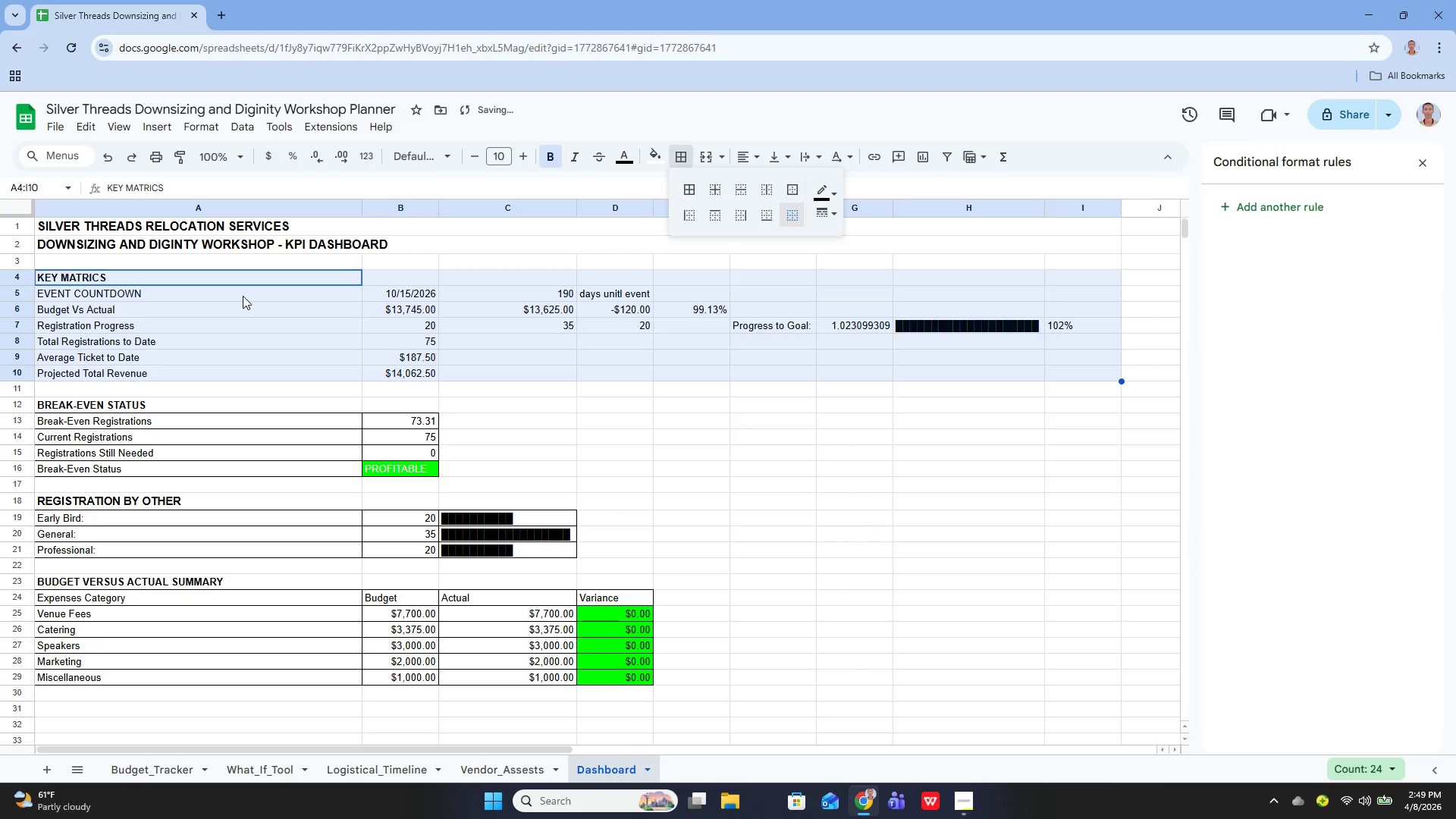 
left_click_drag(start_coordinate=[243, 296], to_coordinate=[1063, 372])
 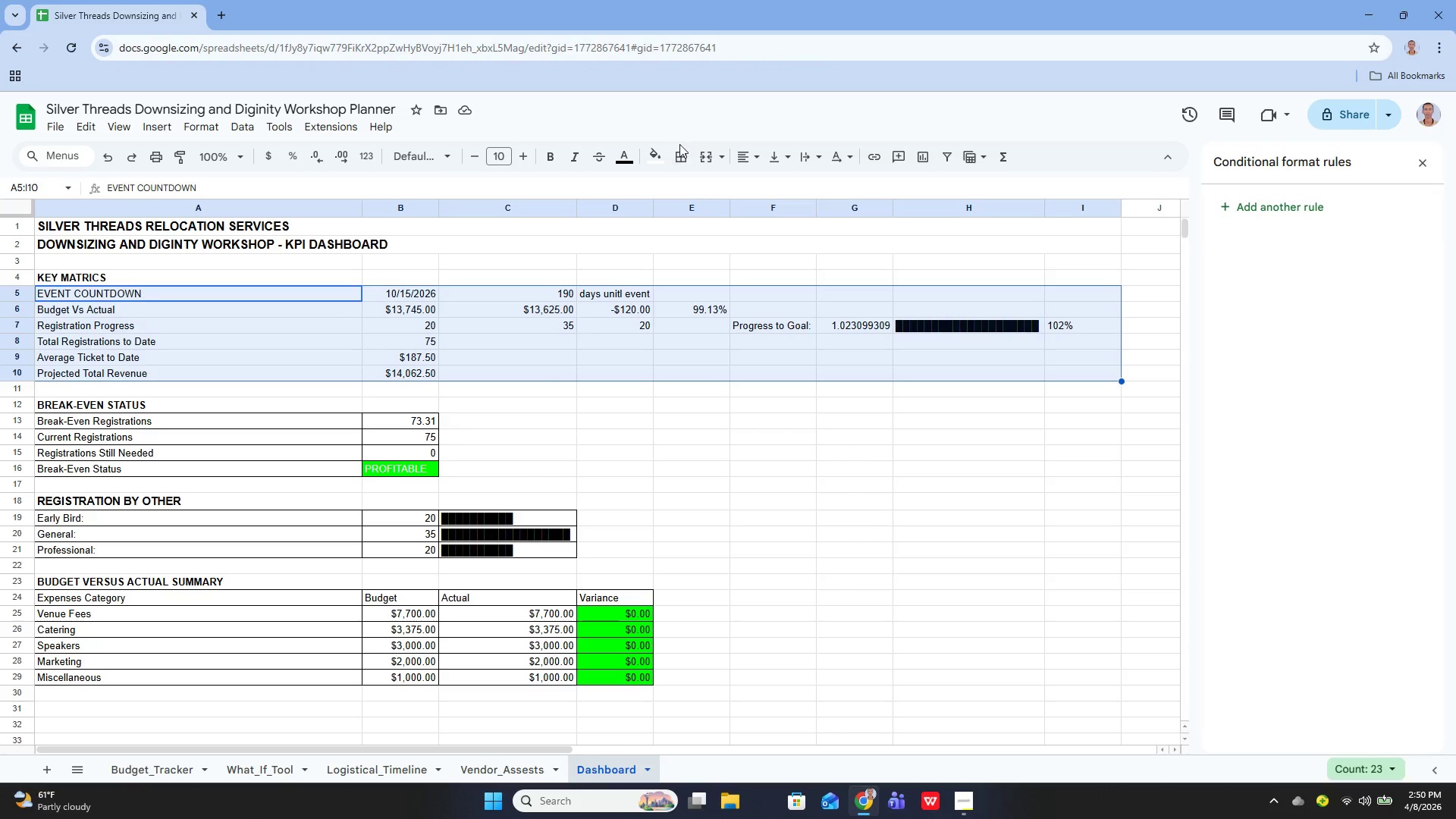 
double_click([682, 151])
 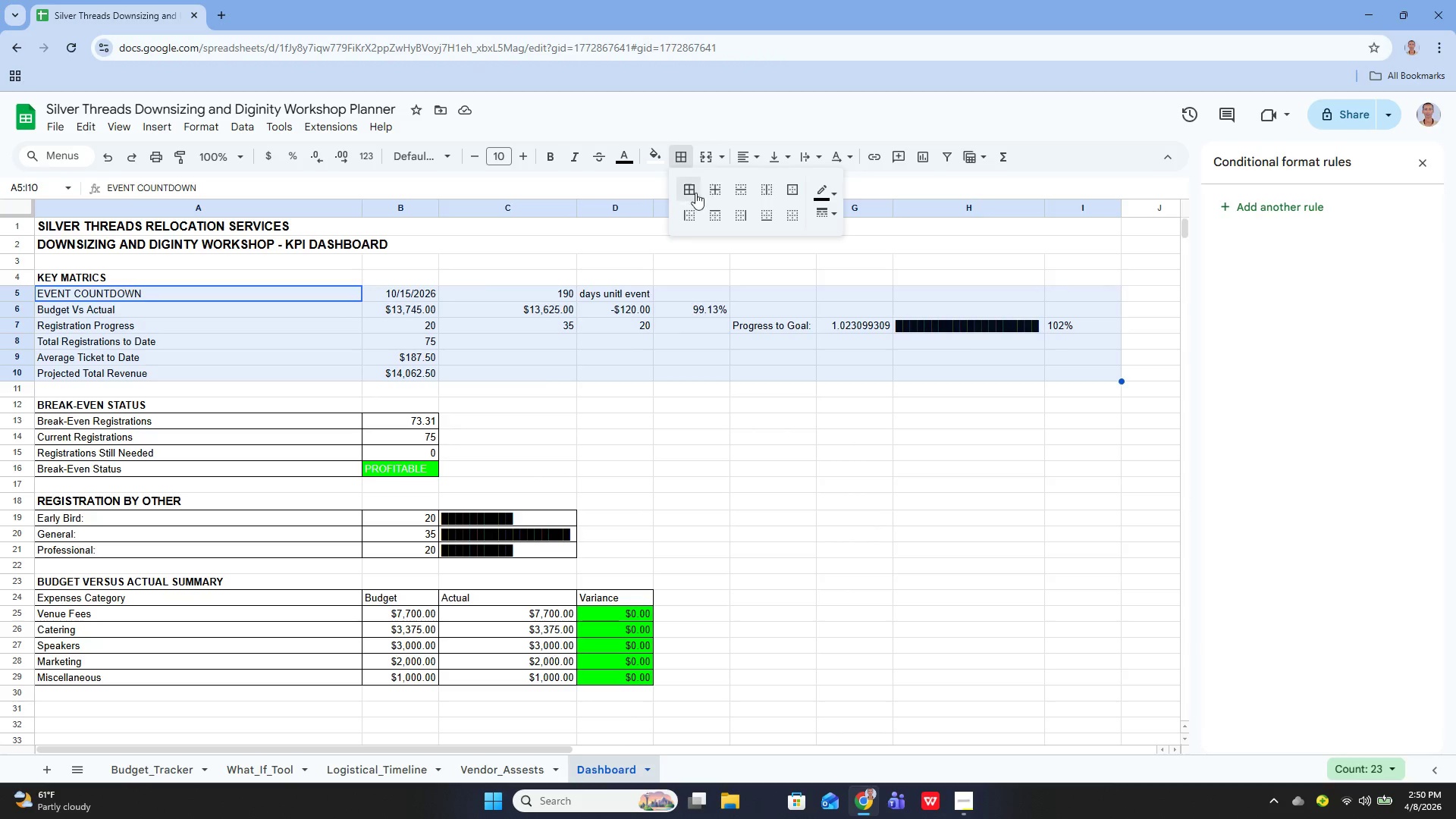 
left_click([691, 191])
 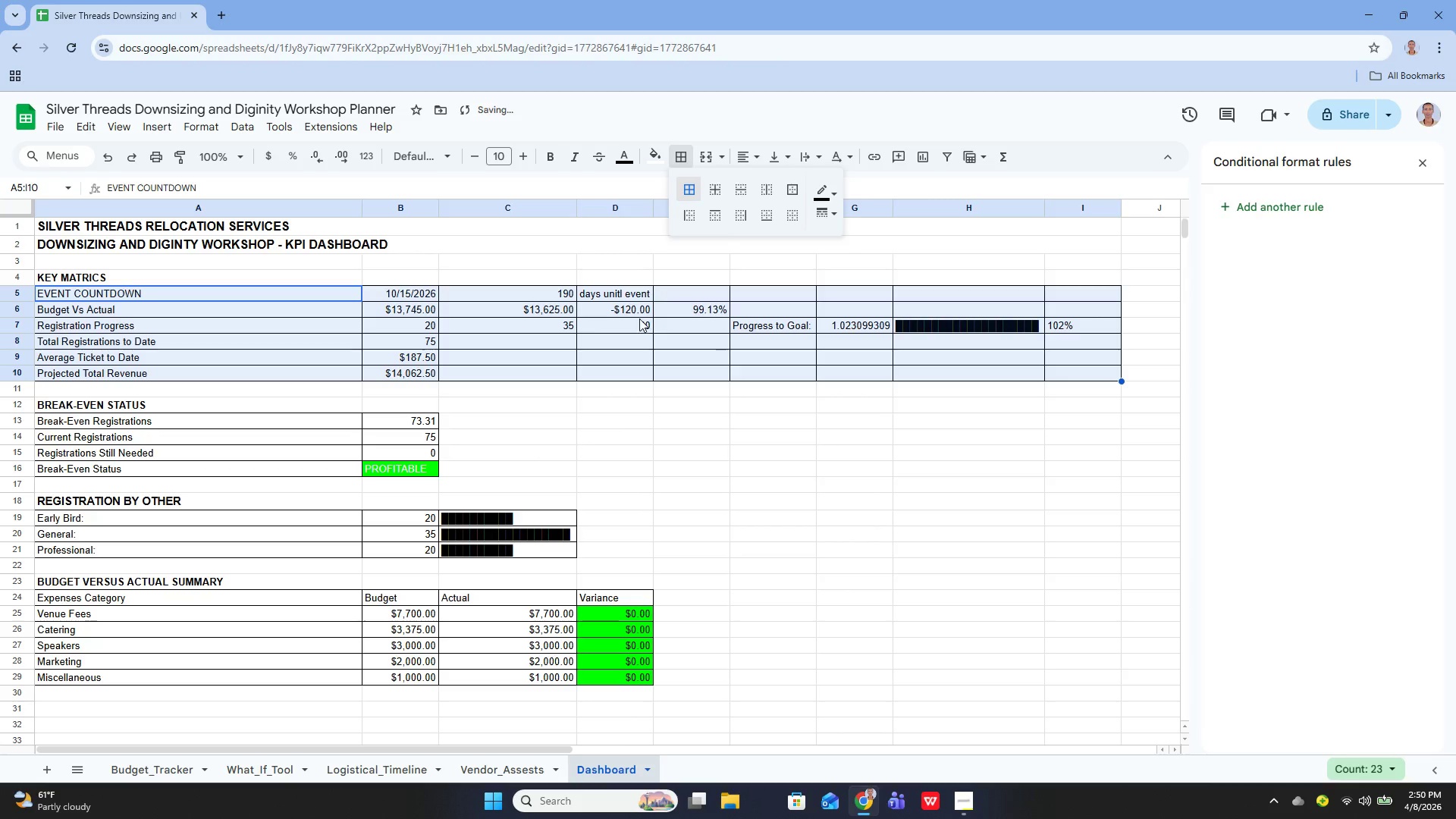 
scroll: coordinate [536, 350], scroll_direction: up, amount: 2.0
 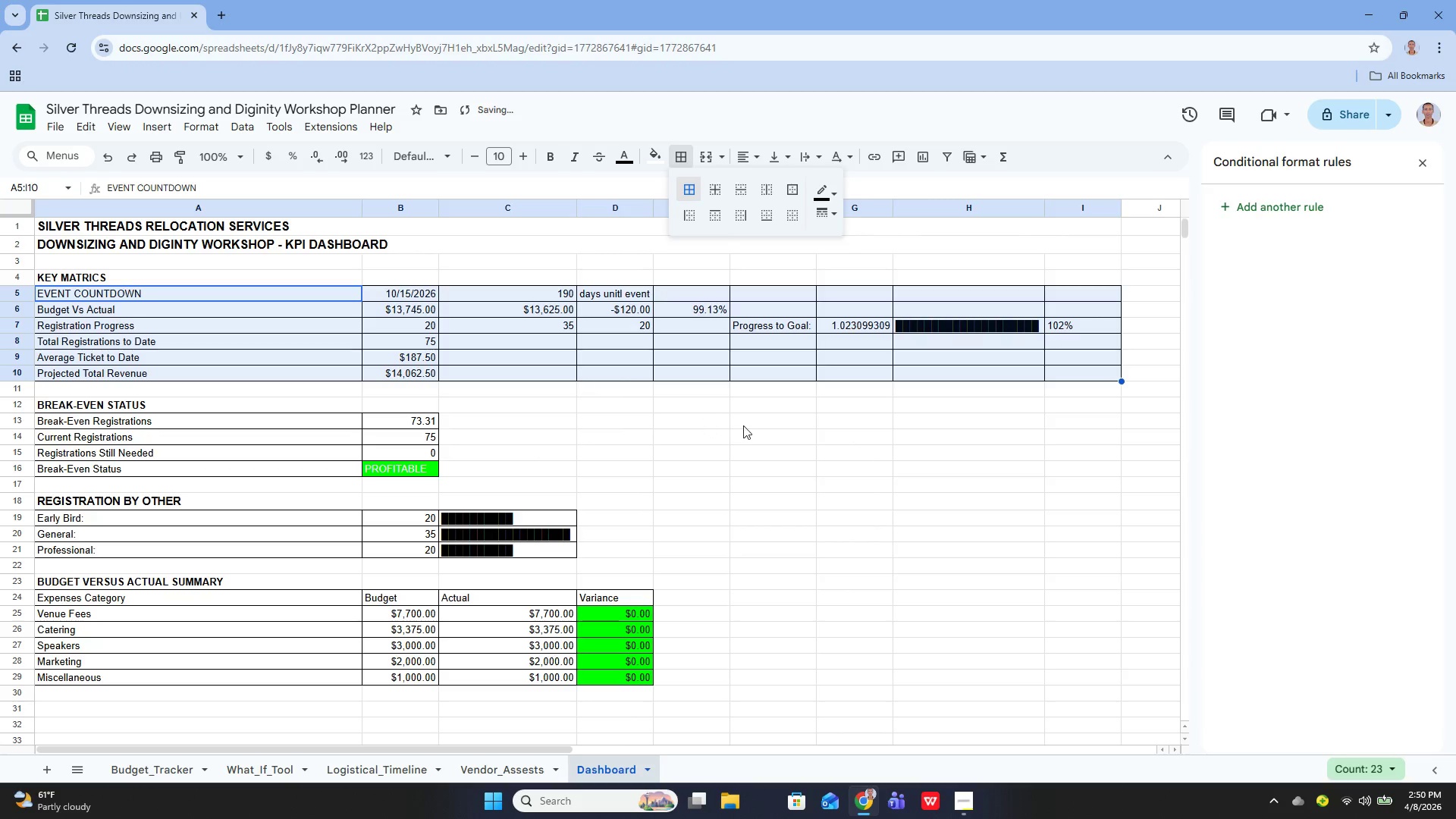 
left_click([742, 422])
 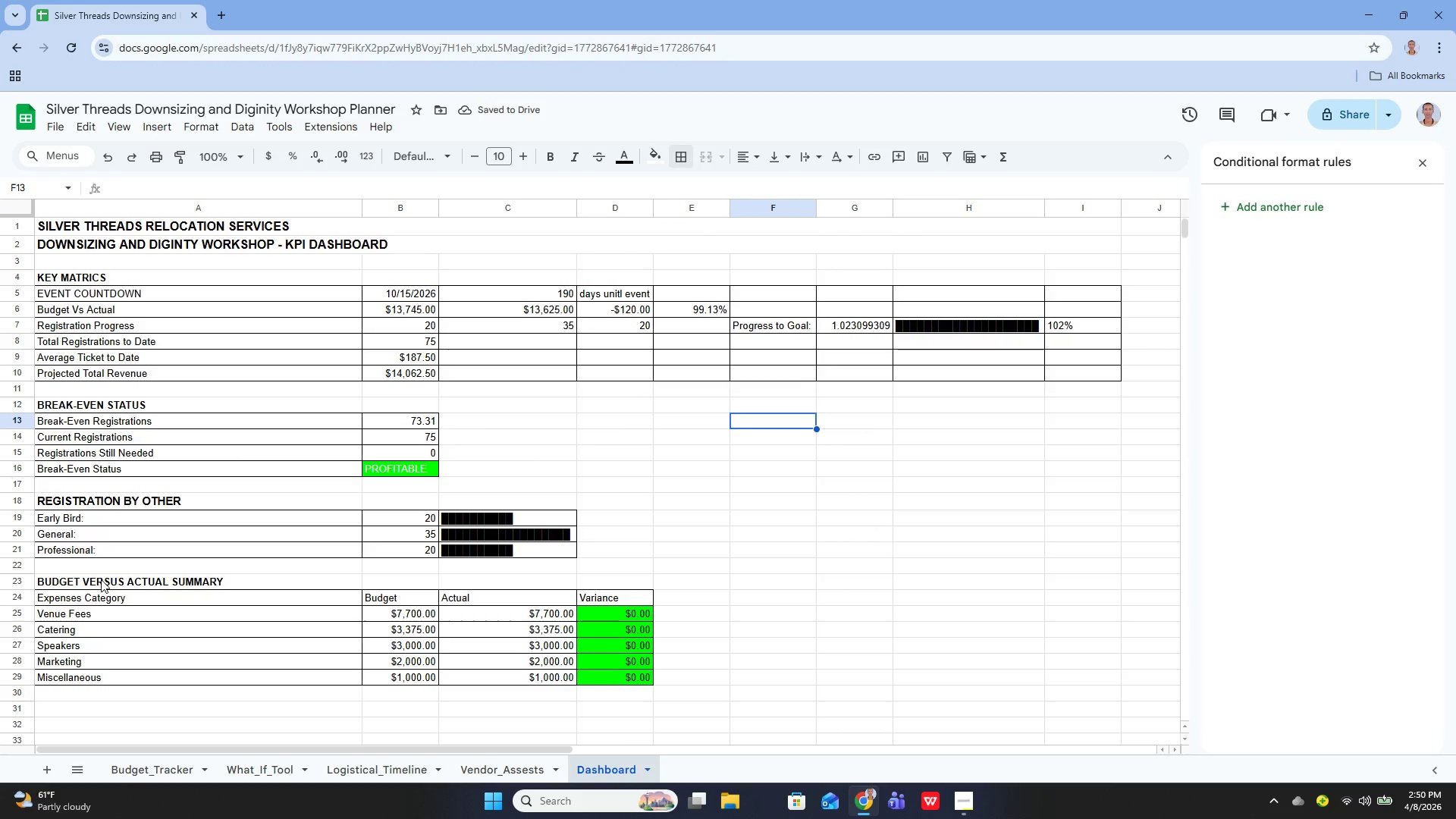 
left_click([101, 580])
 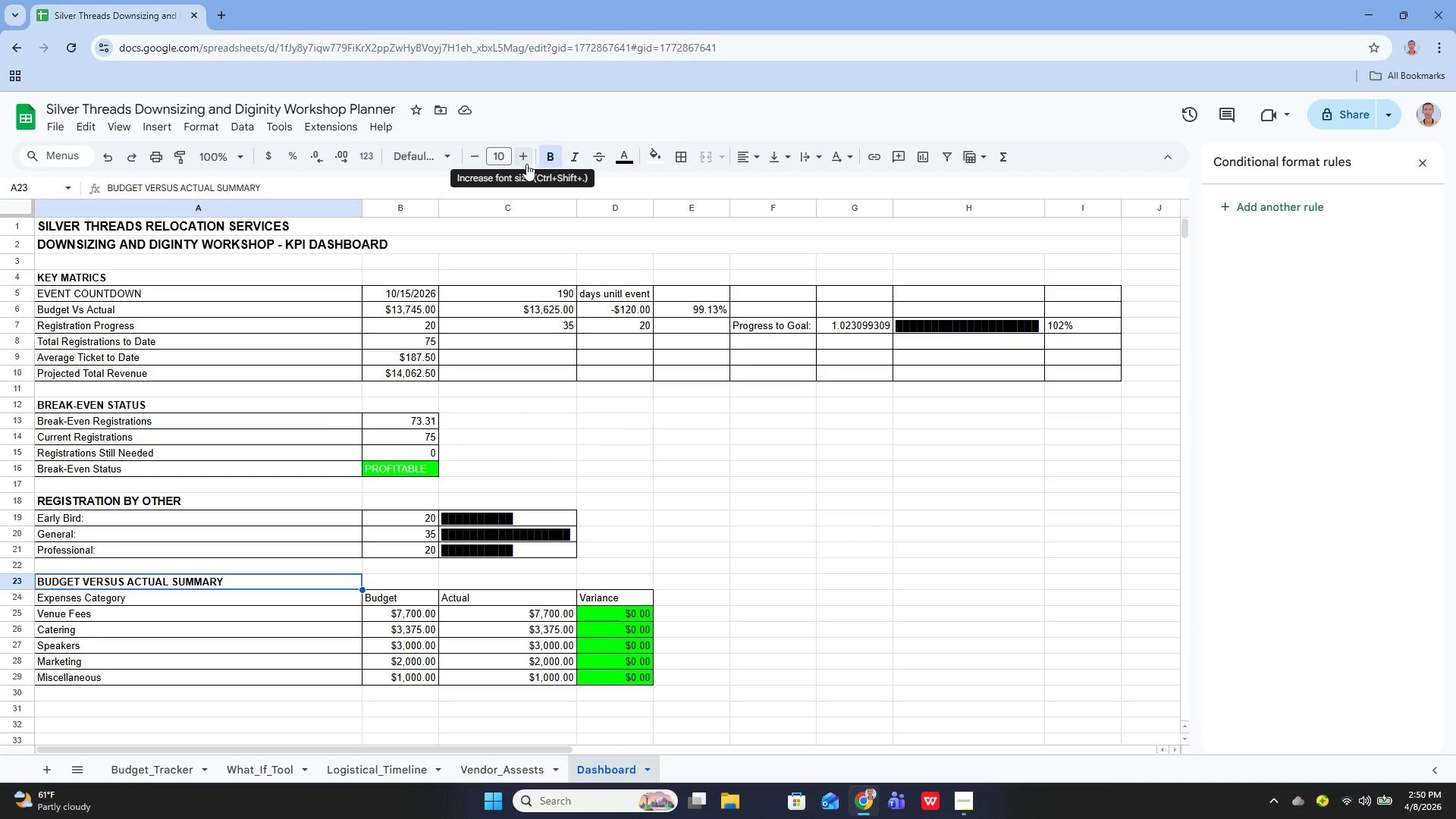 
left_click([513, 159])
 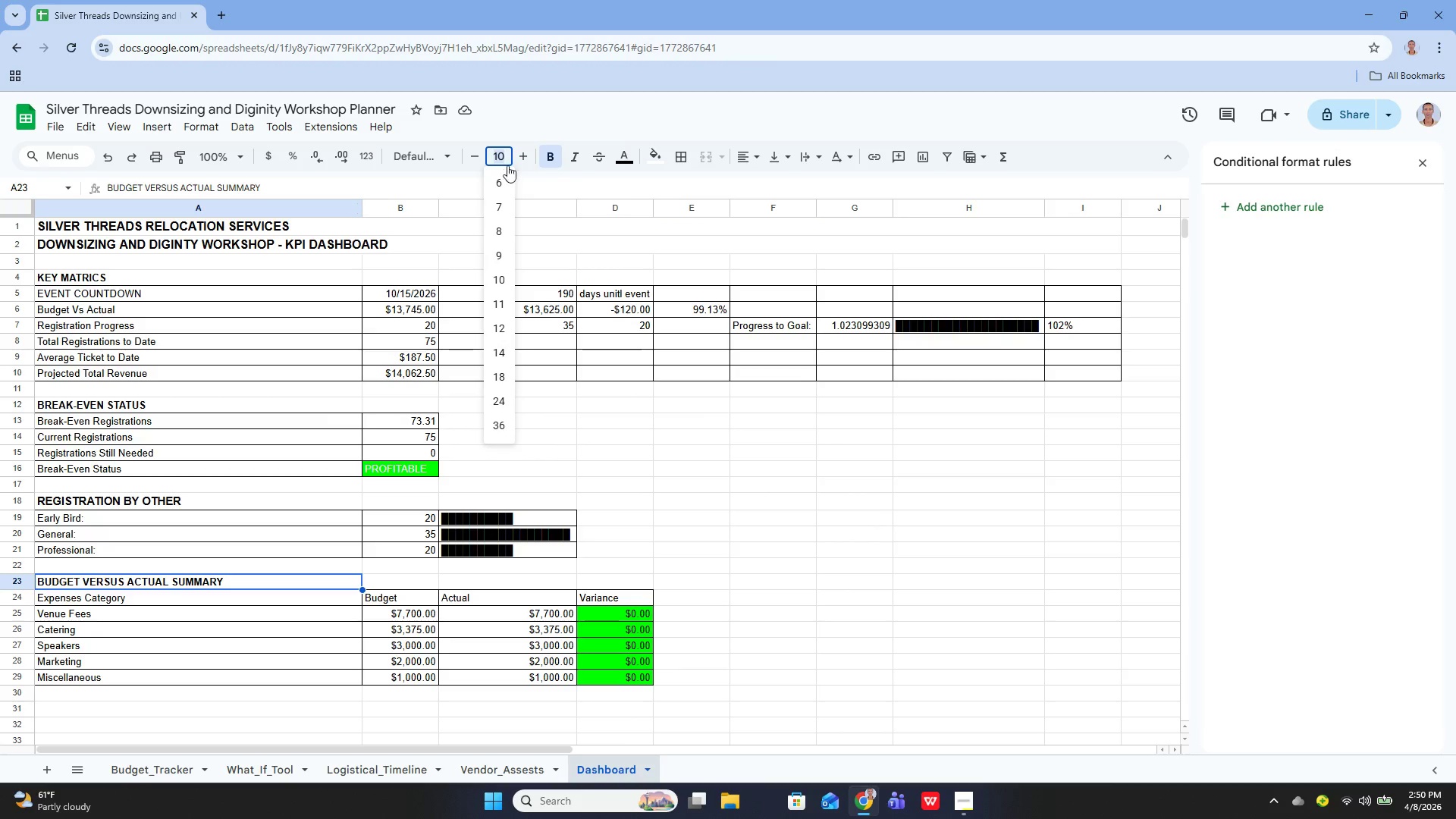 
left_click([515, 158])
 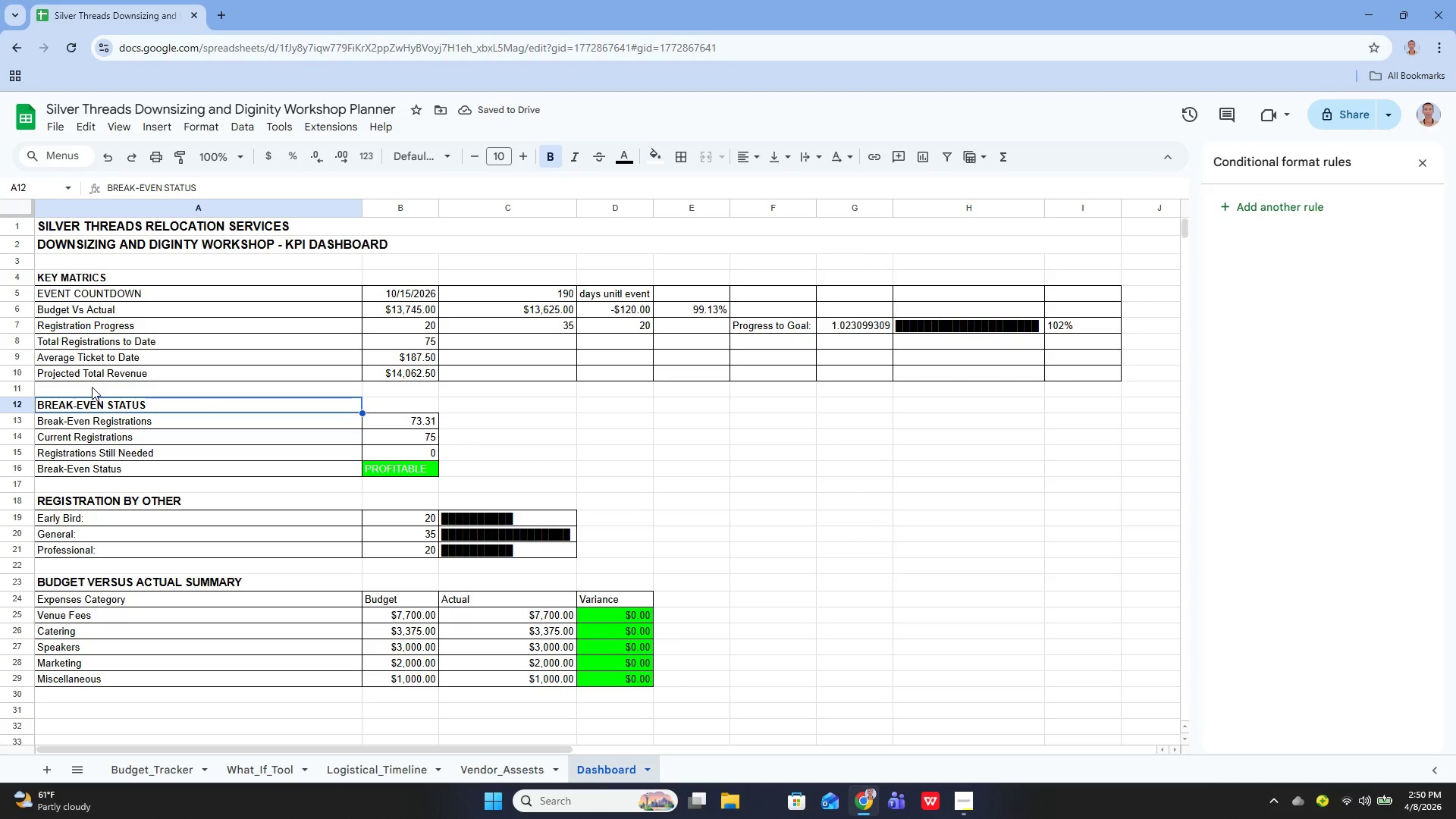 
left_click([524, 158])
 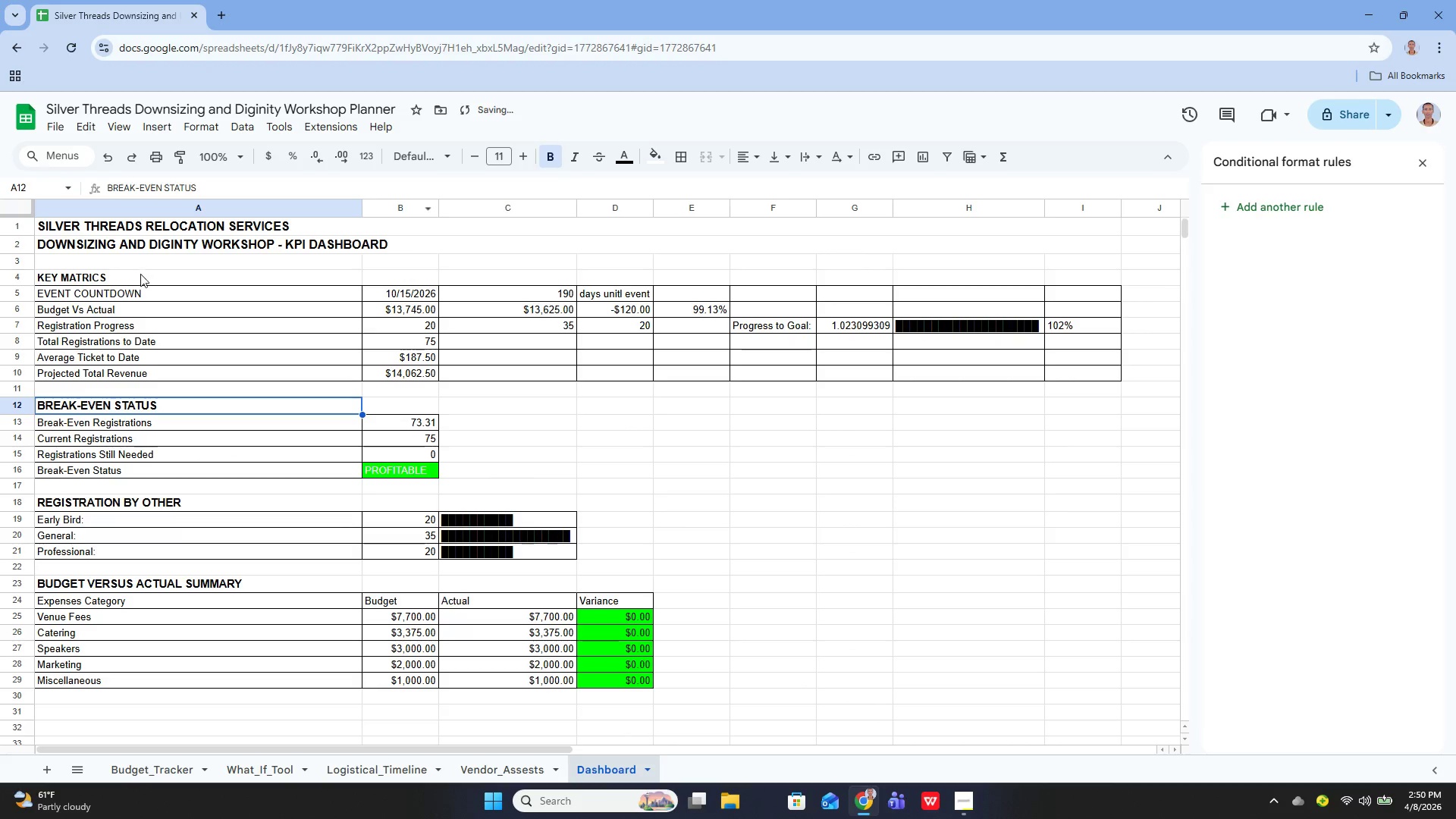 
left_click([140, 275])
 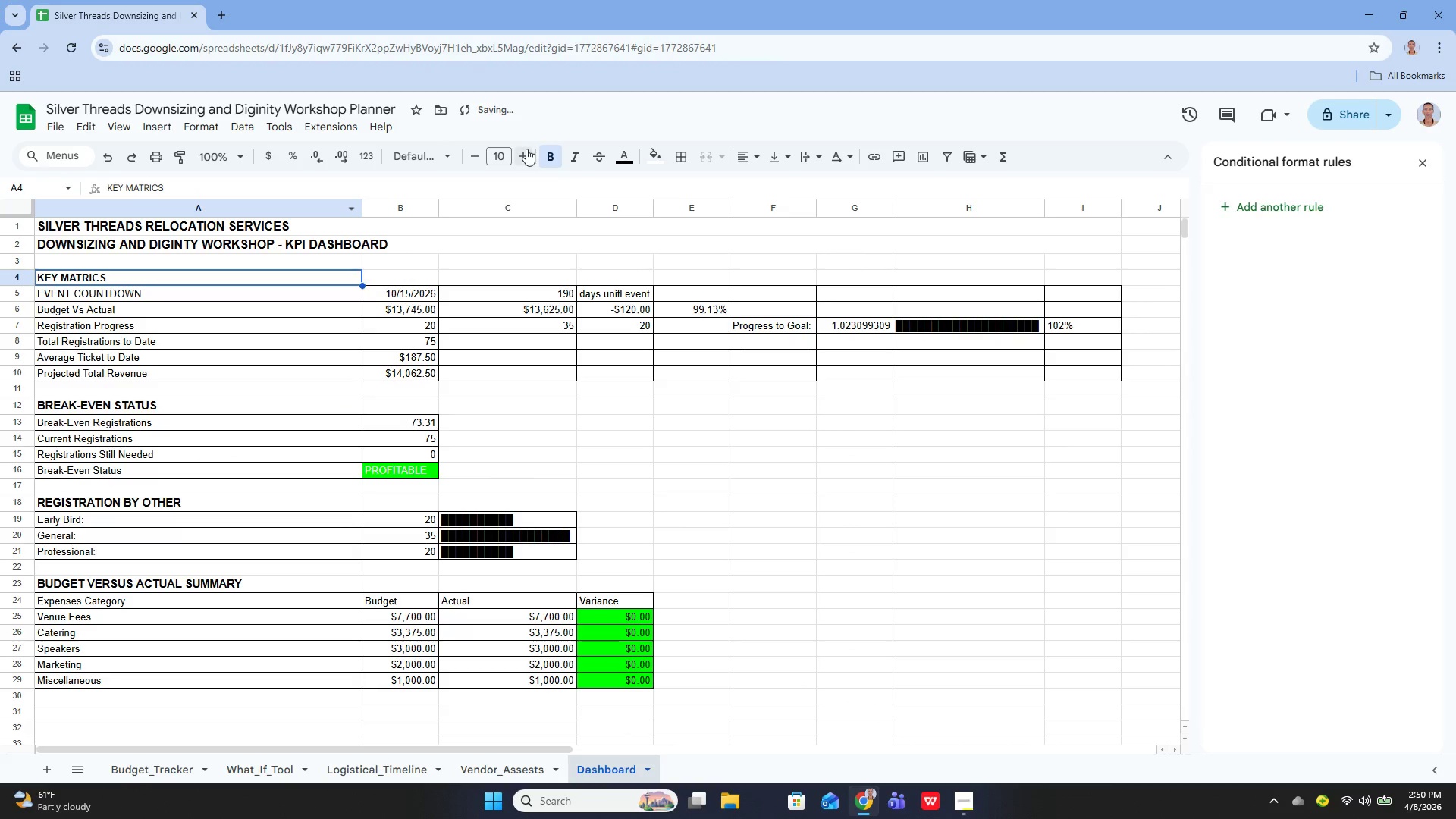 
left_click([527, 149])
 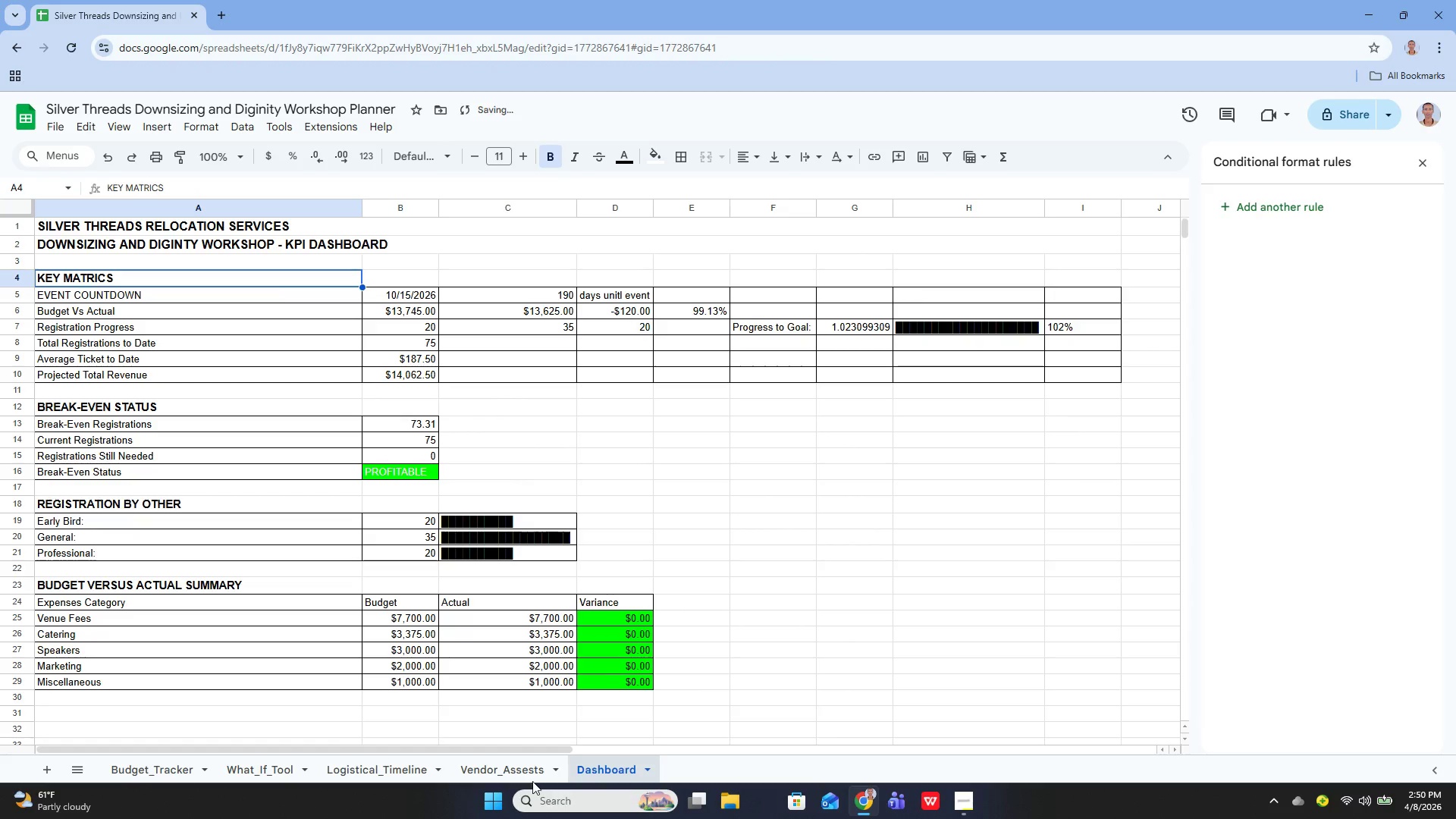 
left_click([526, 765])
 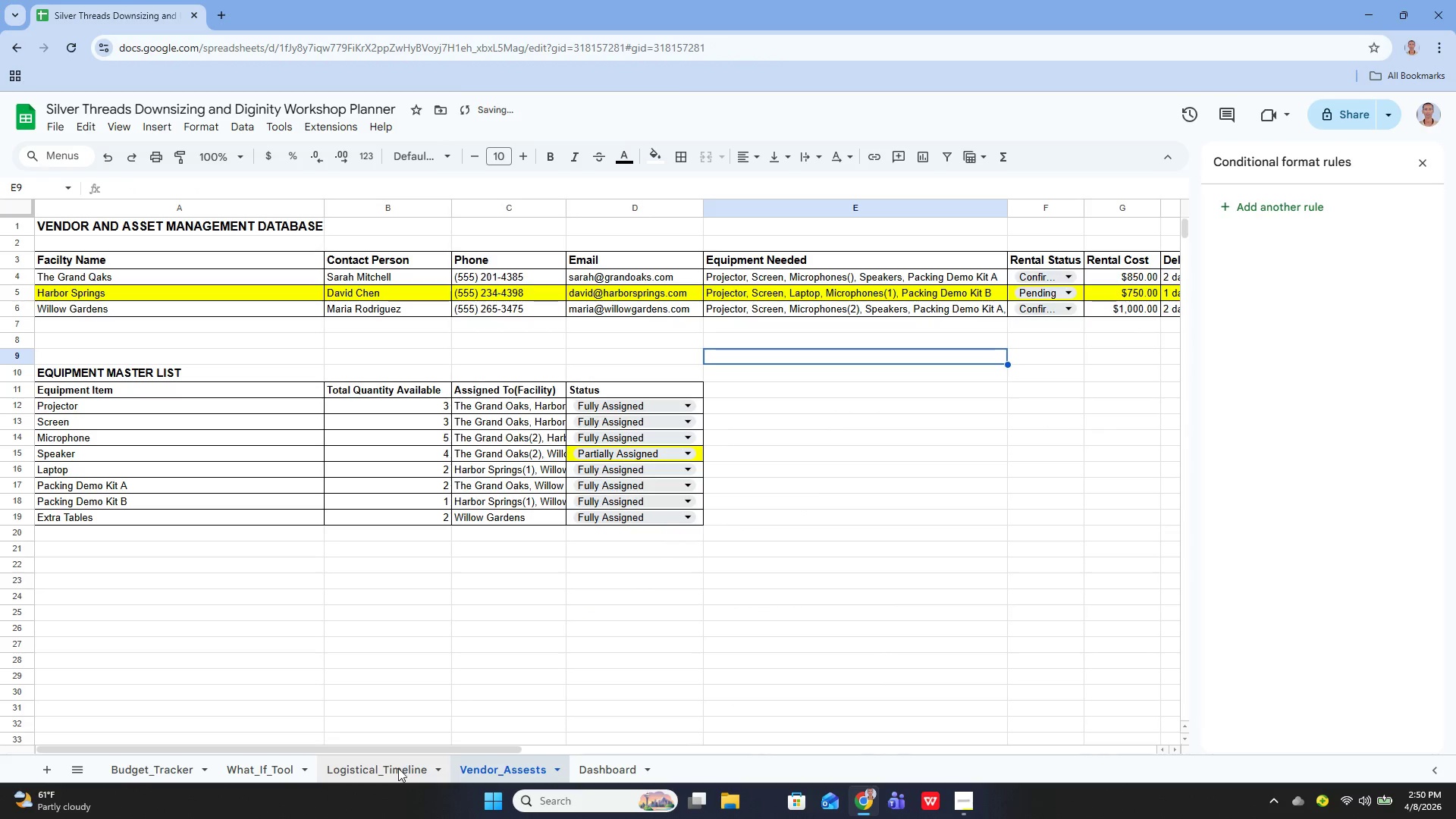 
left_click([398, 769])
 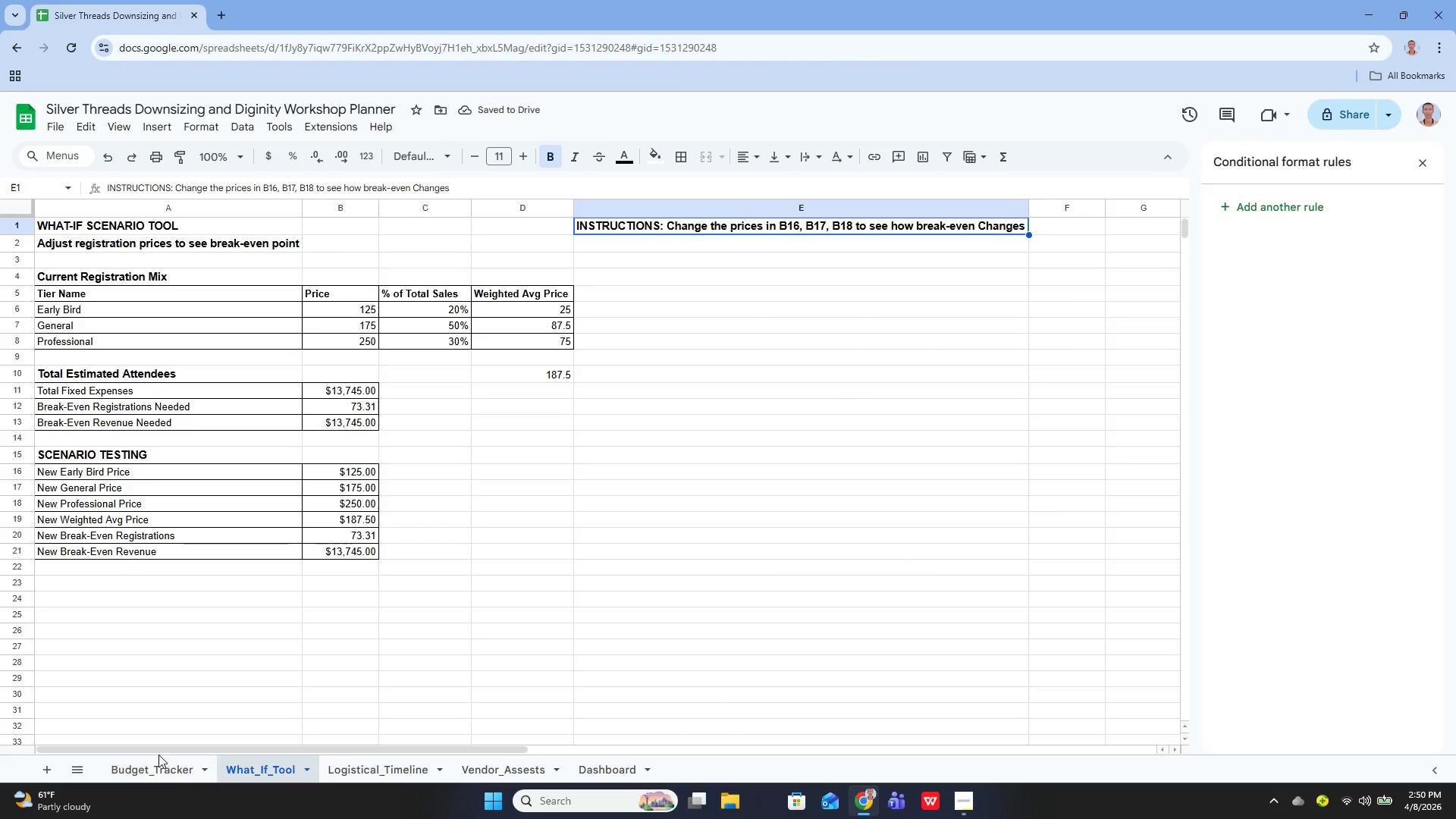 
left_click([145, 764])
 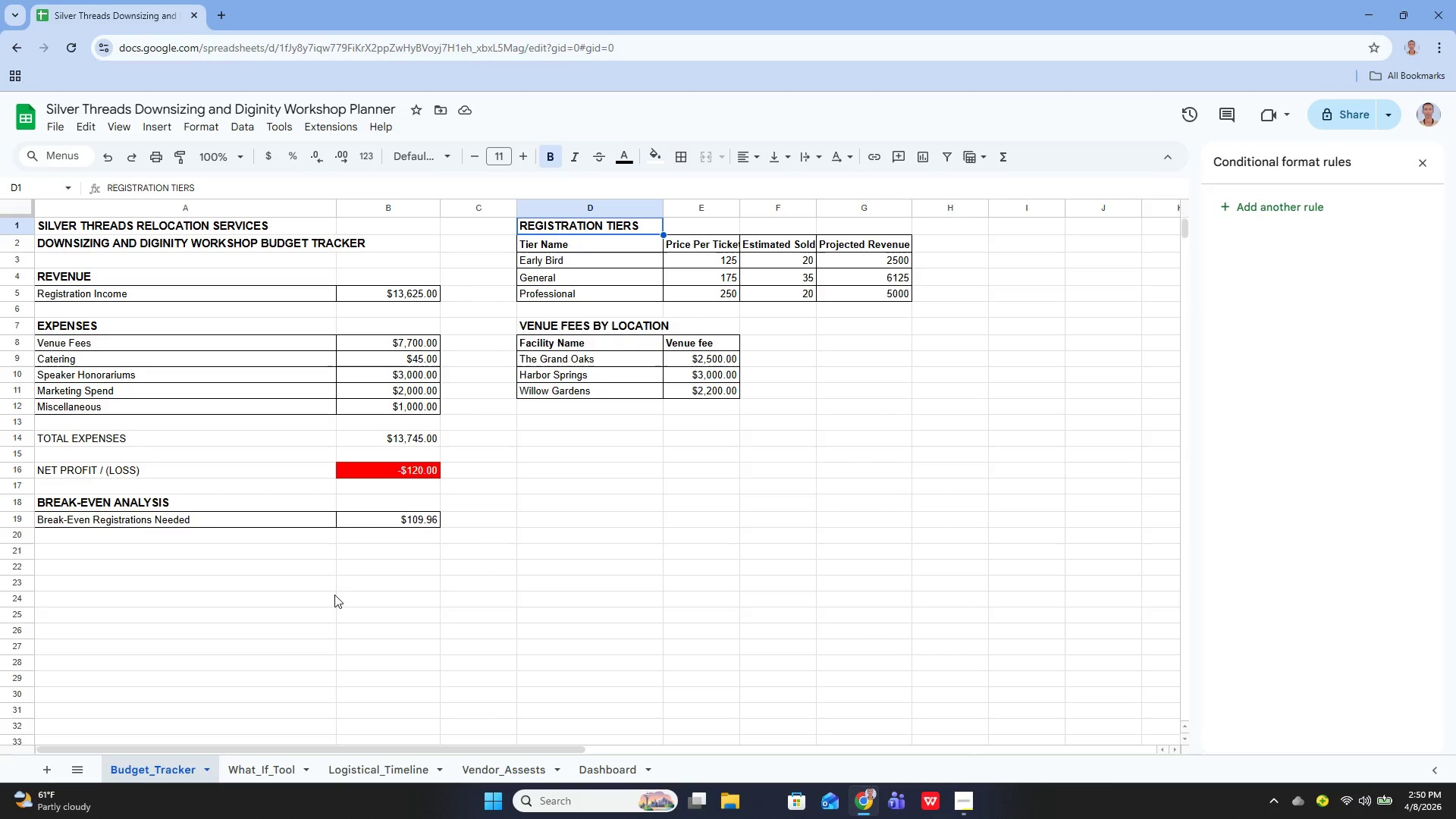 
wait(21.5)
 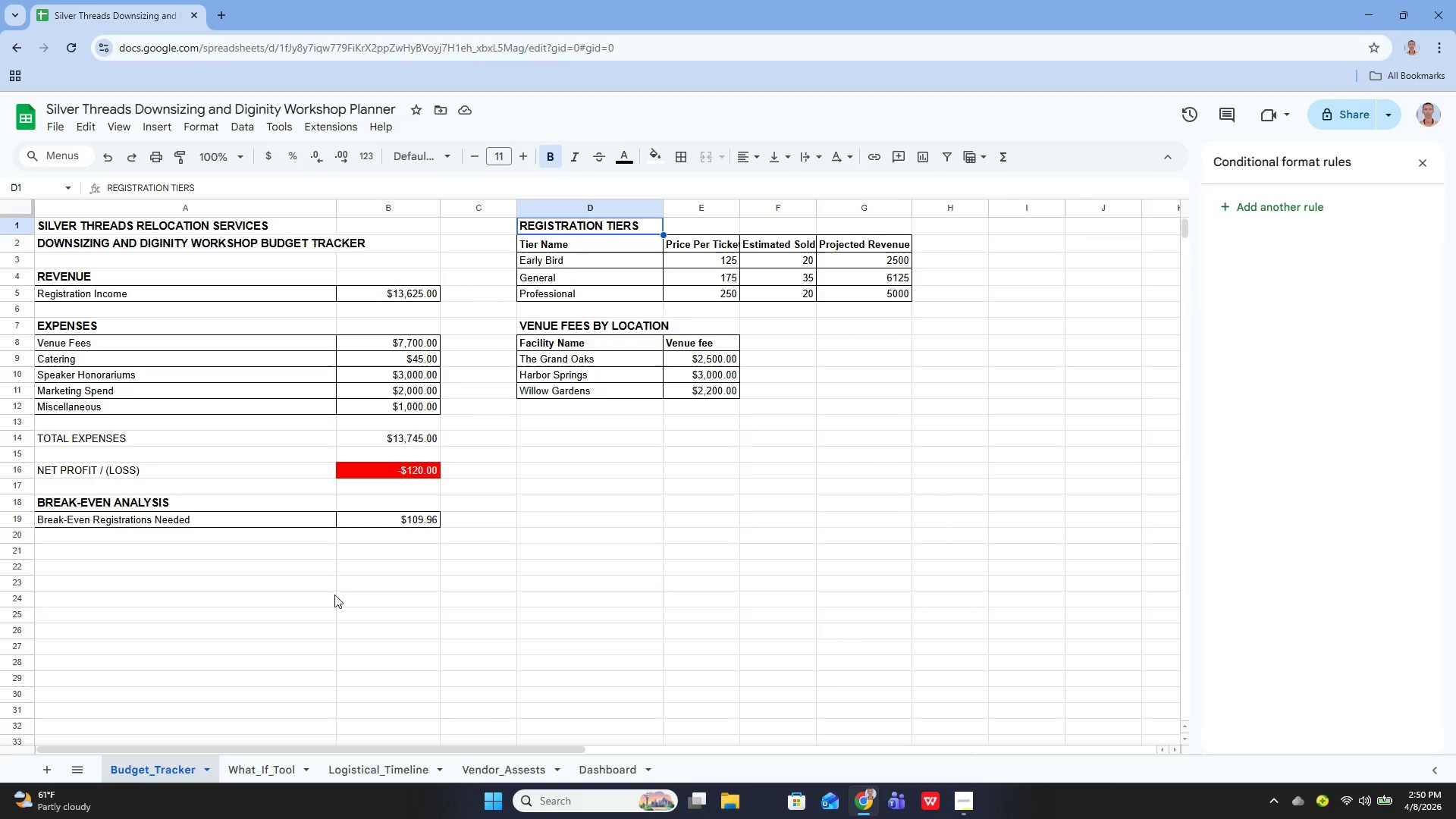 
scroll: coordinate [397, 561], scroll_direction: up, amount: 2.0
 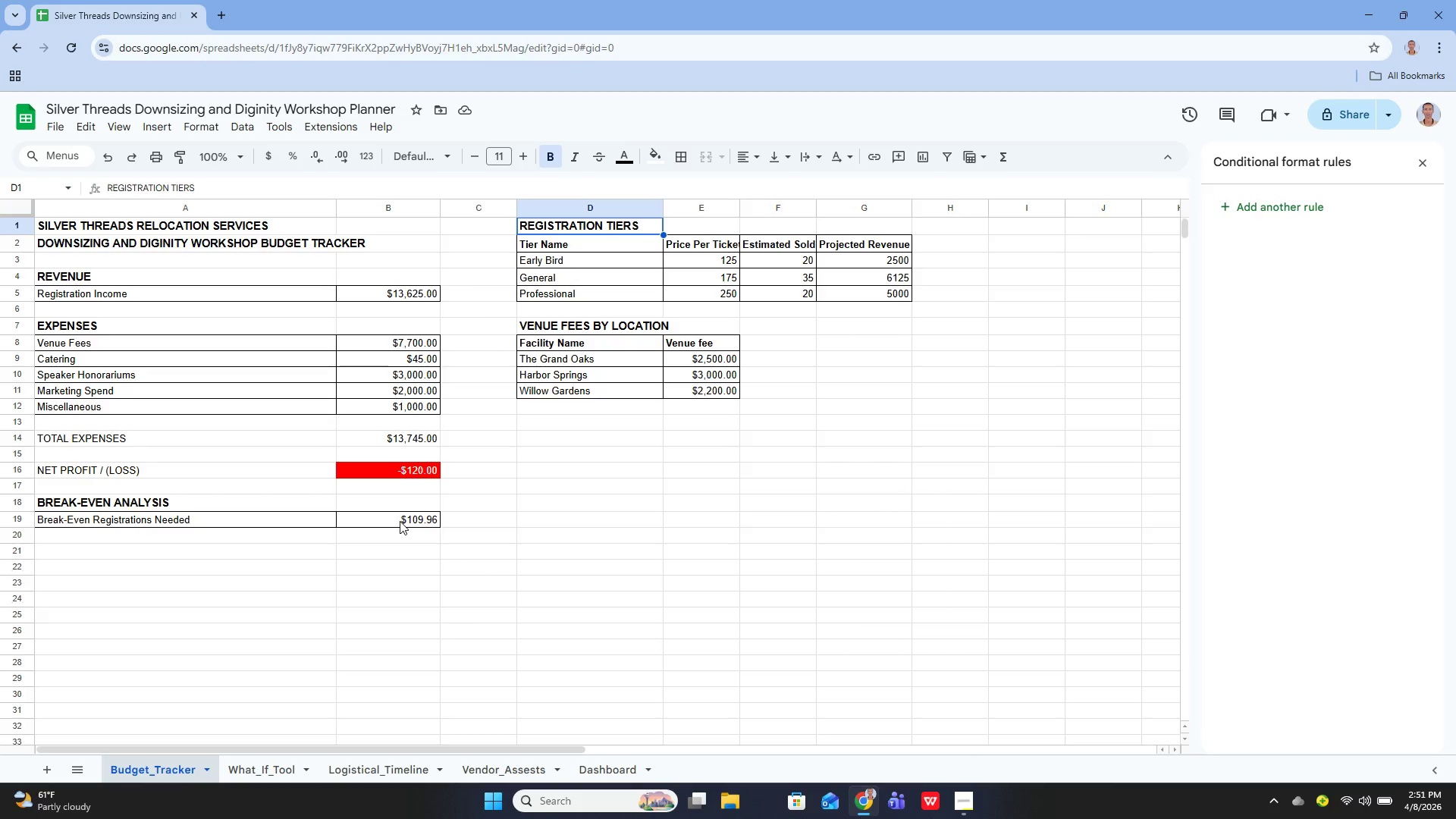 
wait(11.9)
 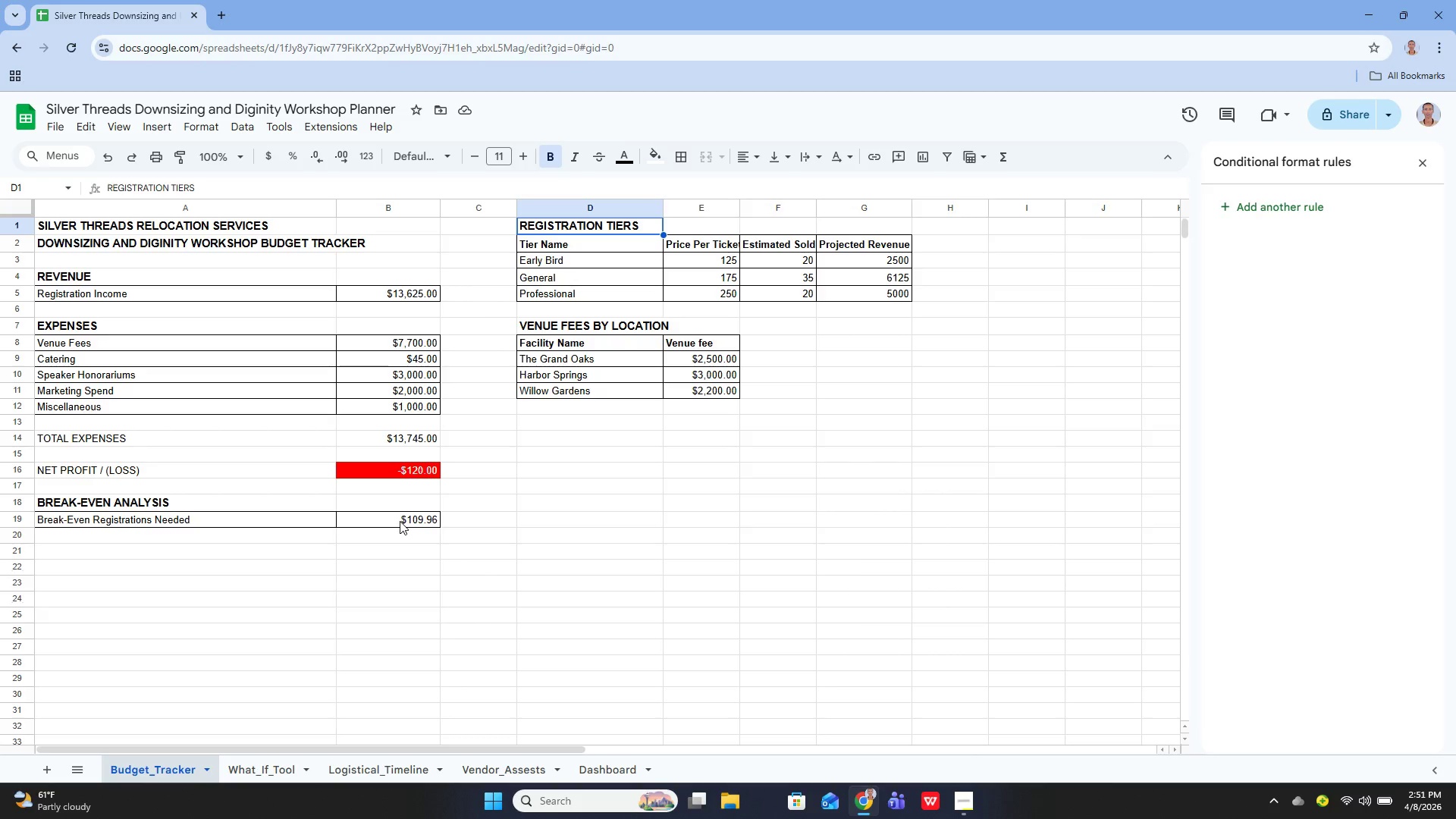 
left_click([1366, 115])
 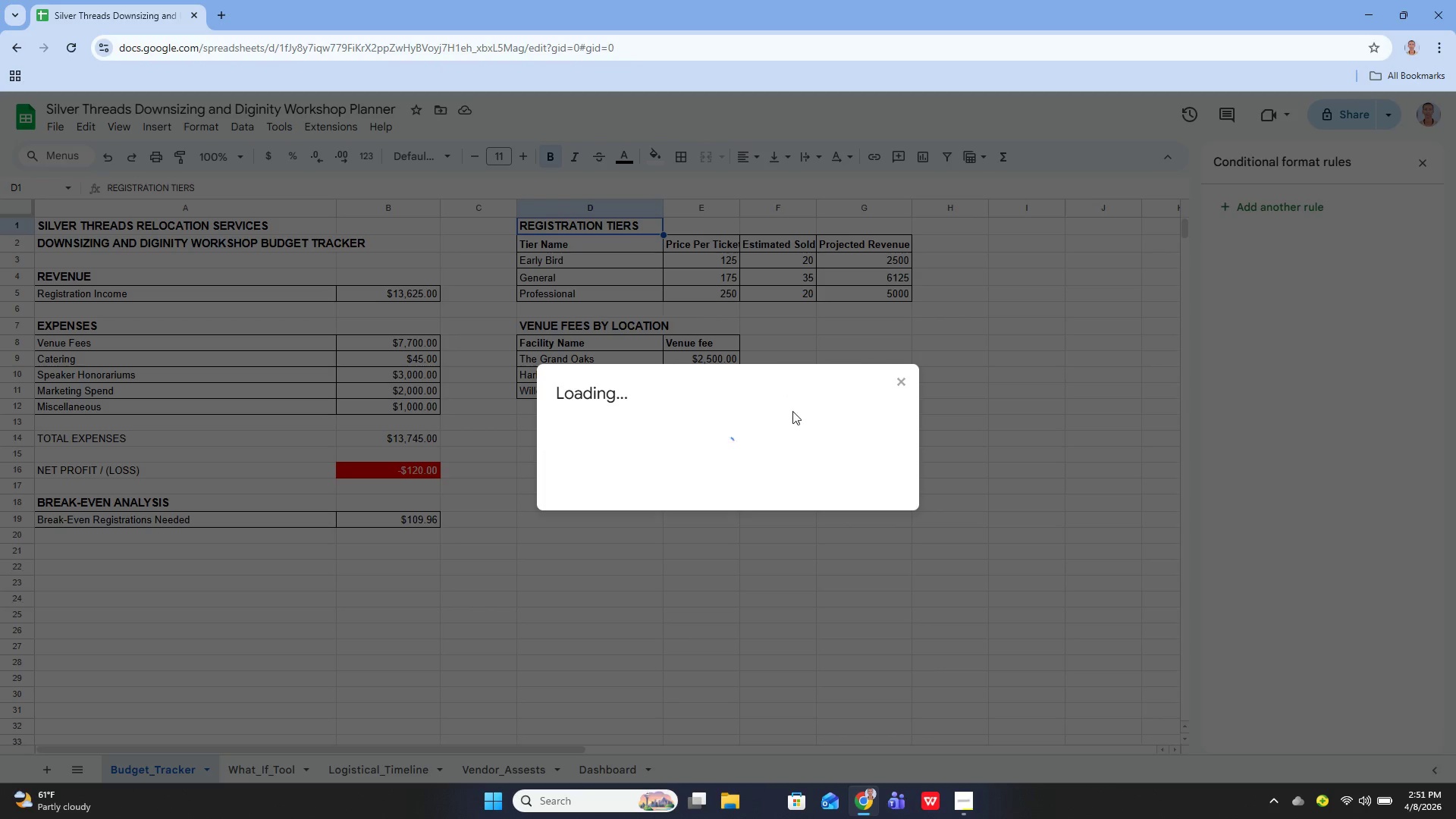 
mouse_move([826, 417])
 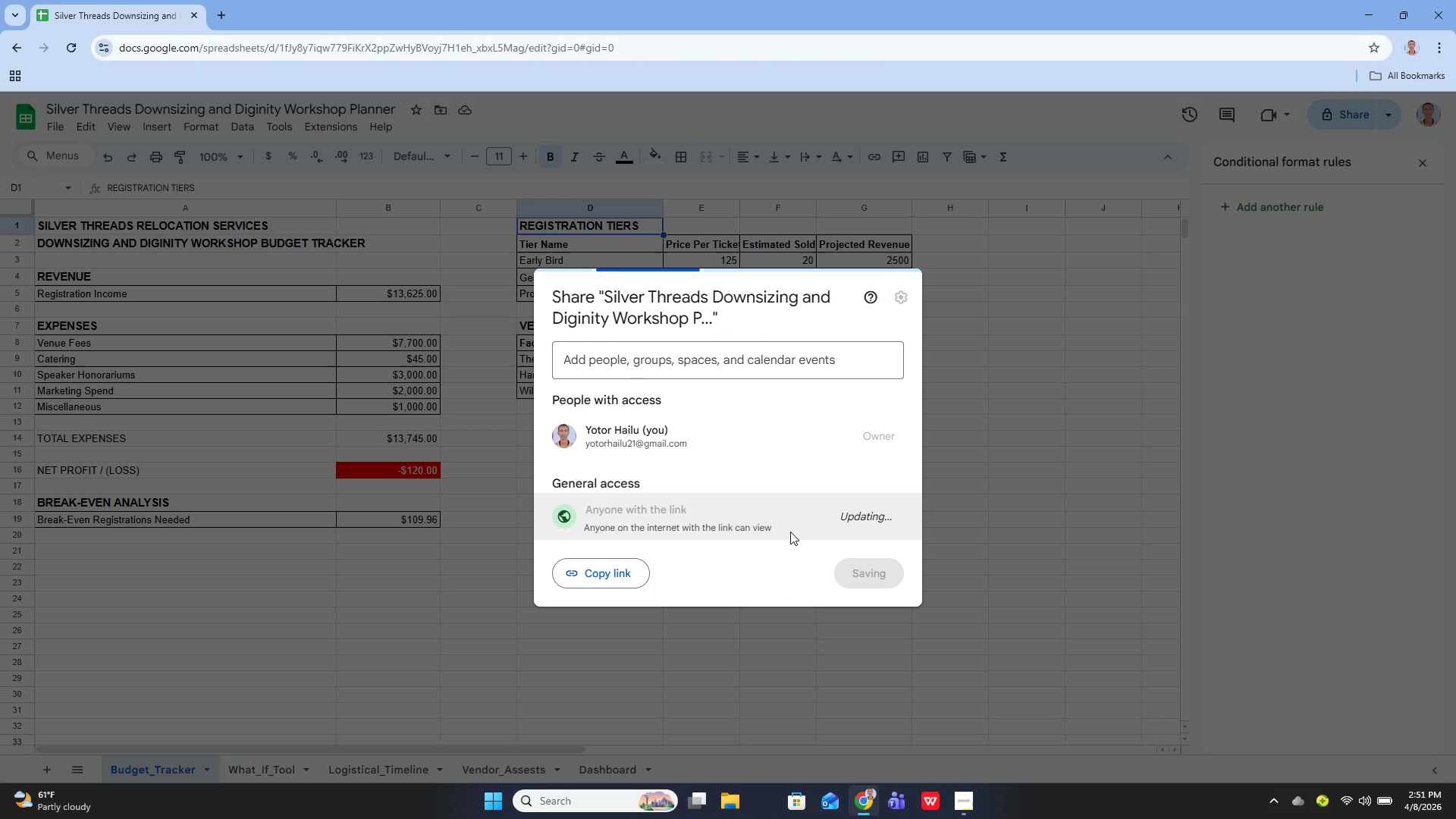 
left_click([612, 562])
 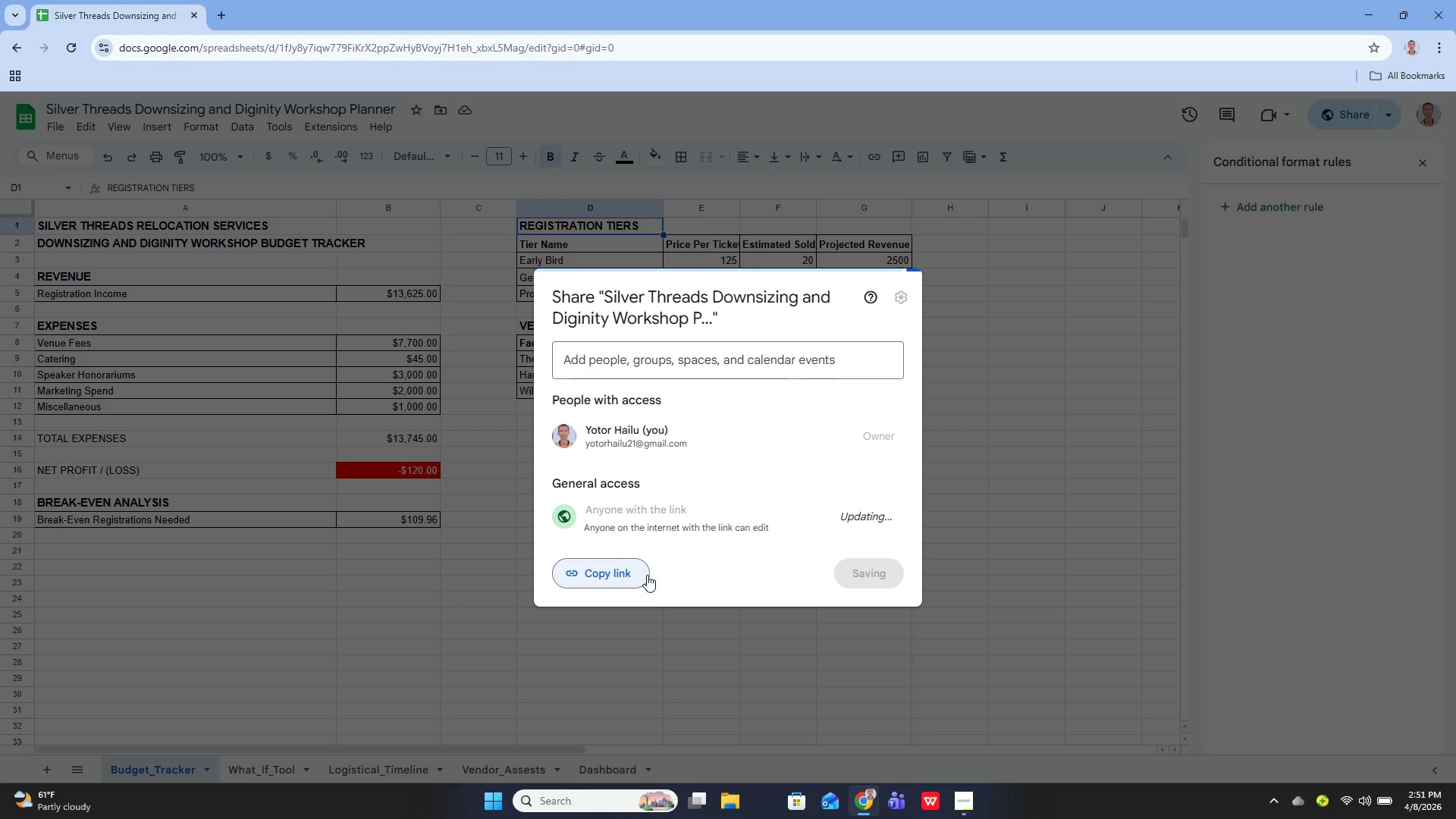 
left_click([635, 569])
 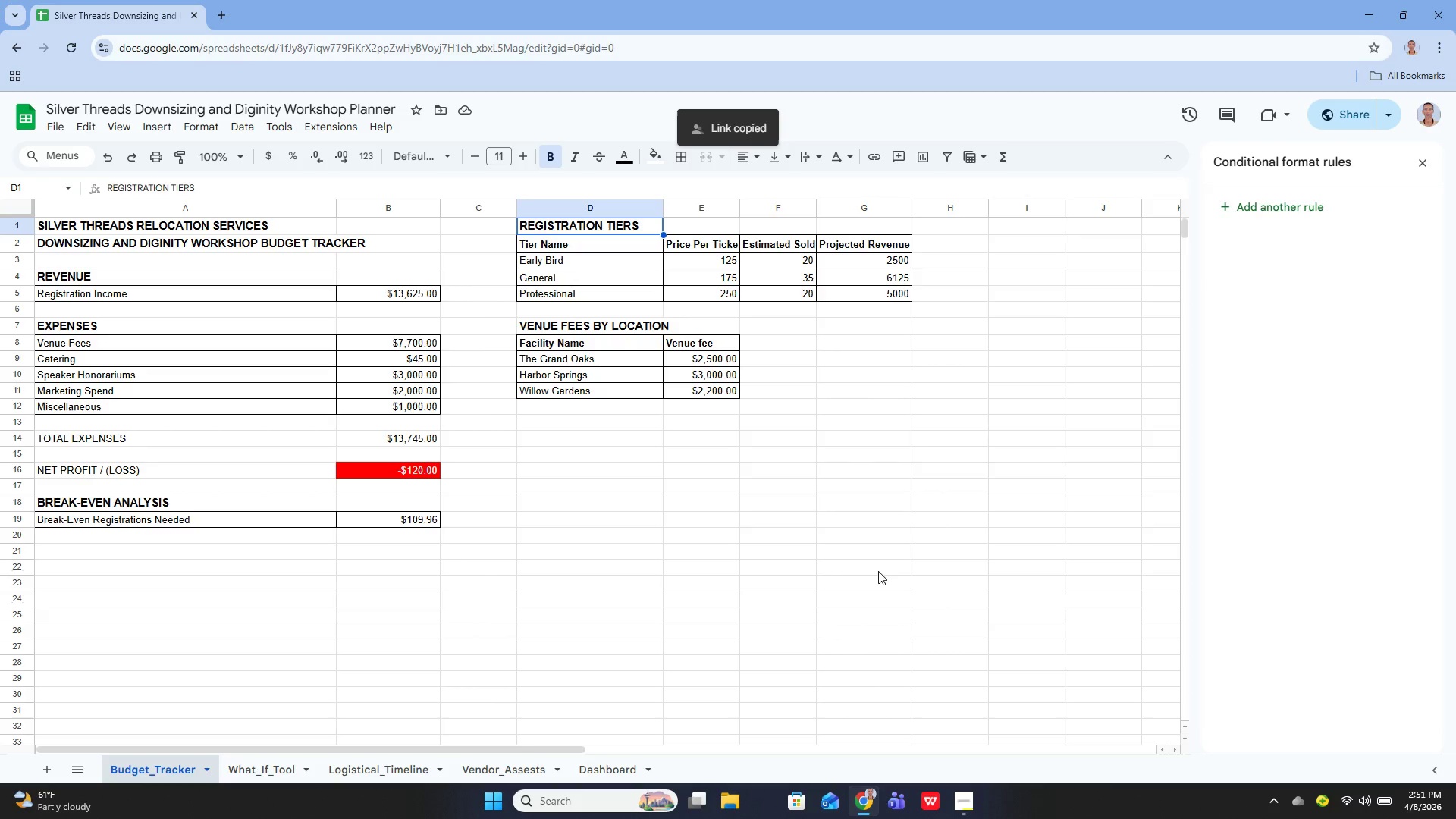 
wait(6.72)
 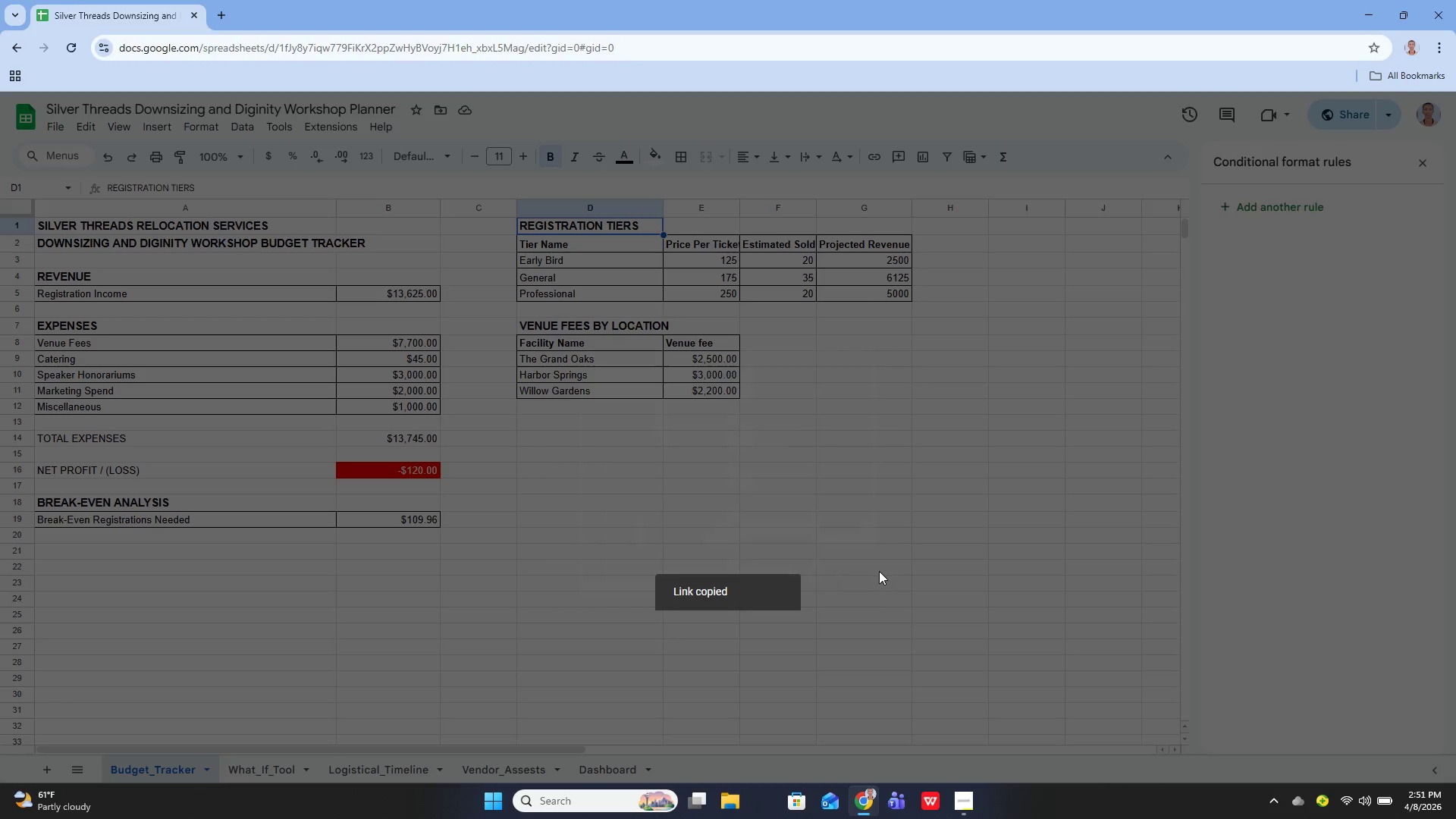 
left_click([968, 799])
 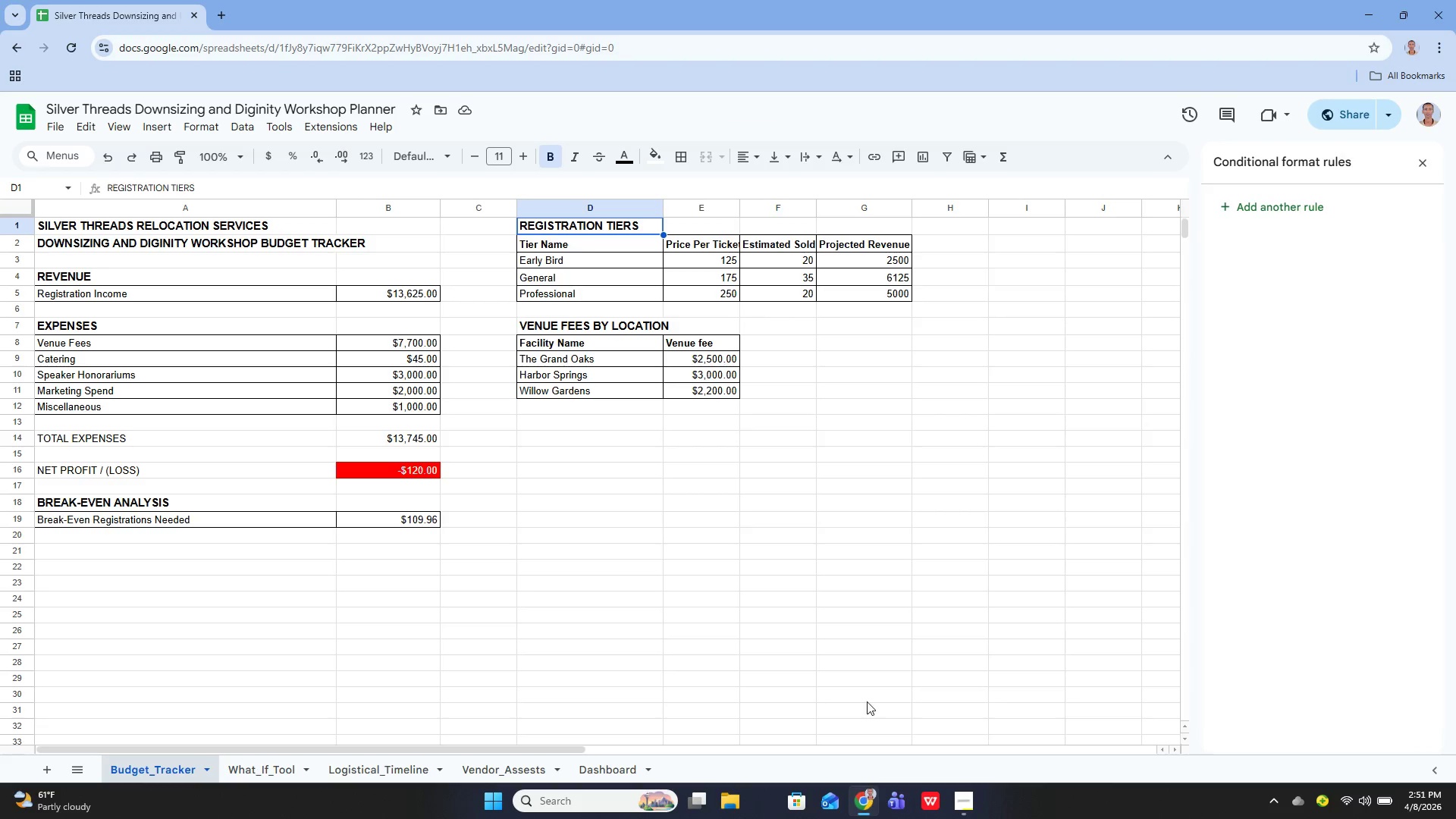 
wait(19.67)
 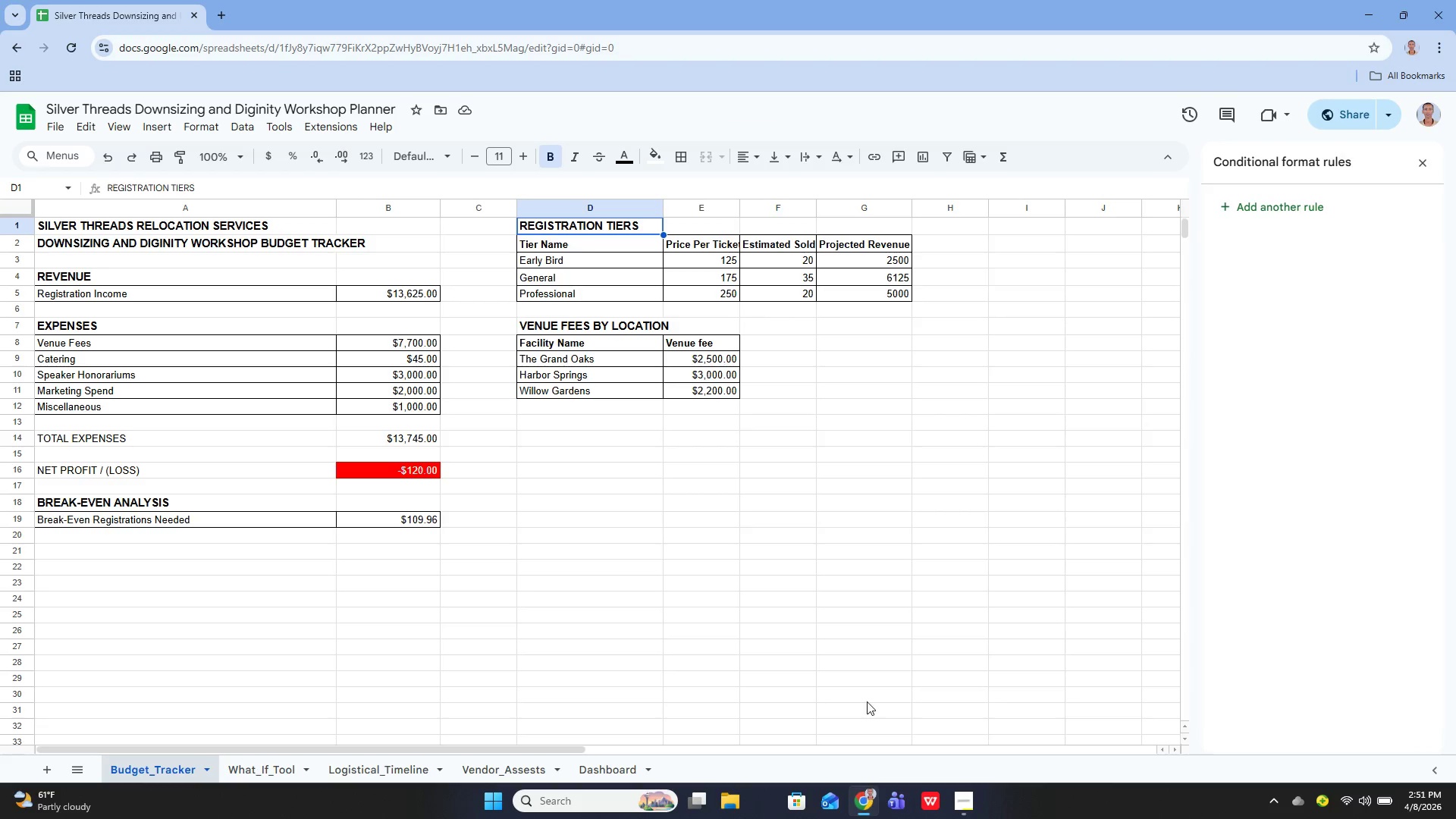 
left_click([55, 133])
 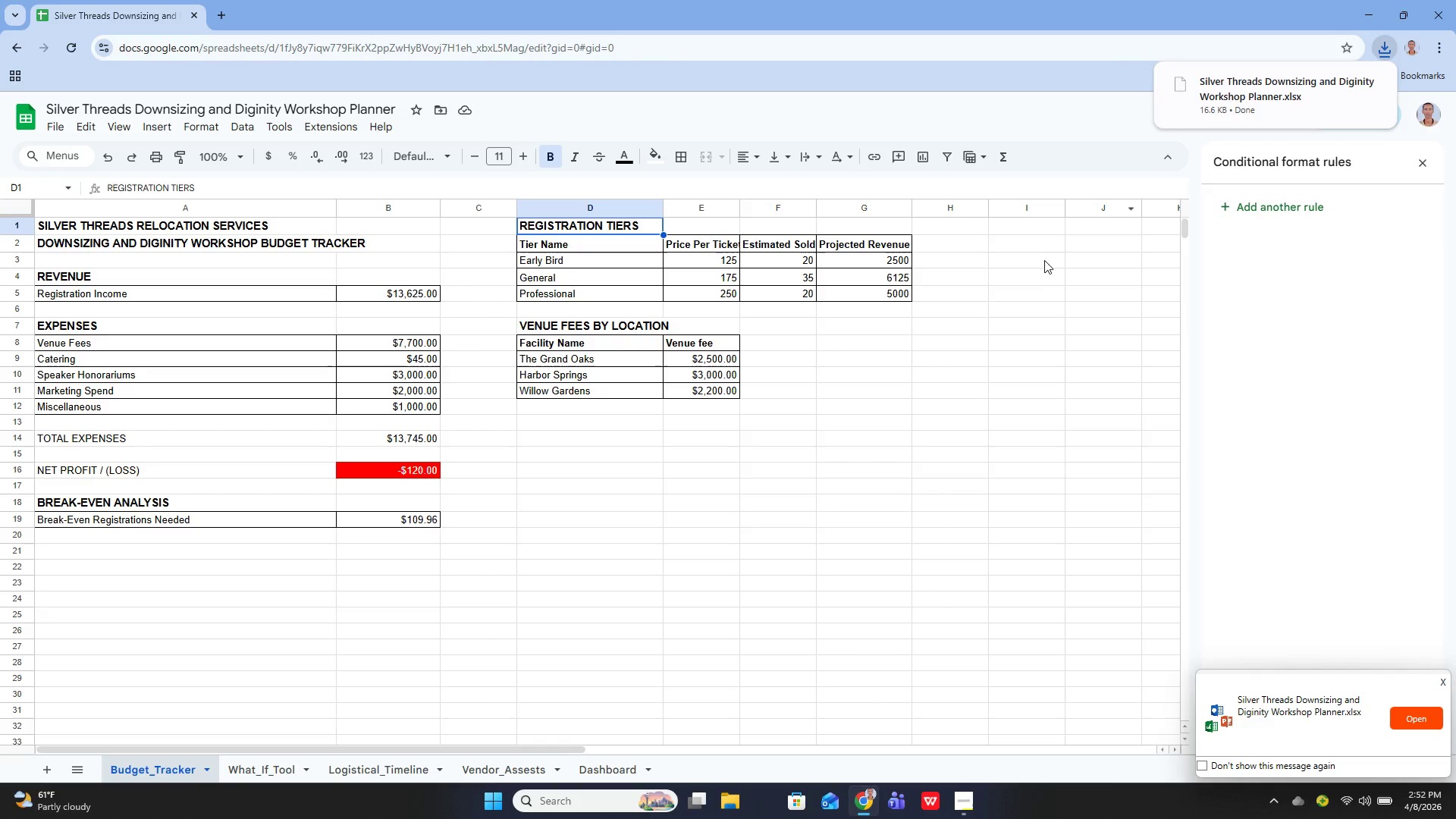 
wait(21.03)
 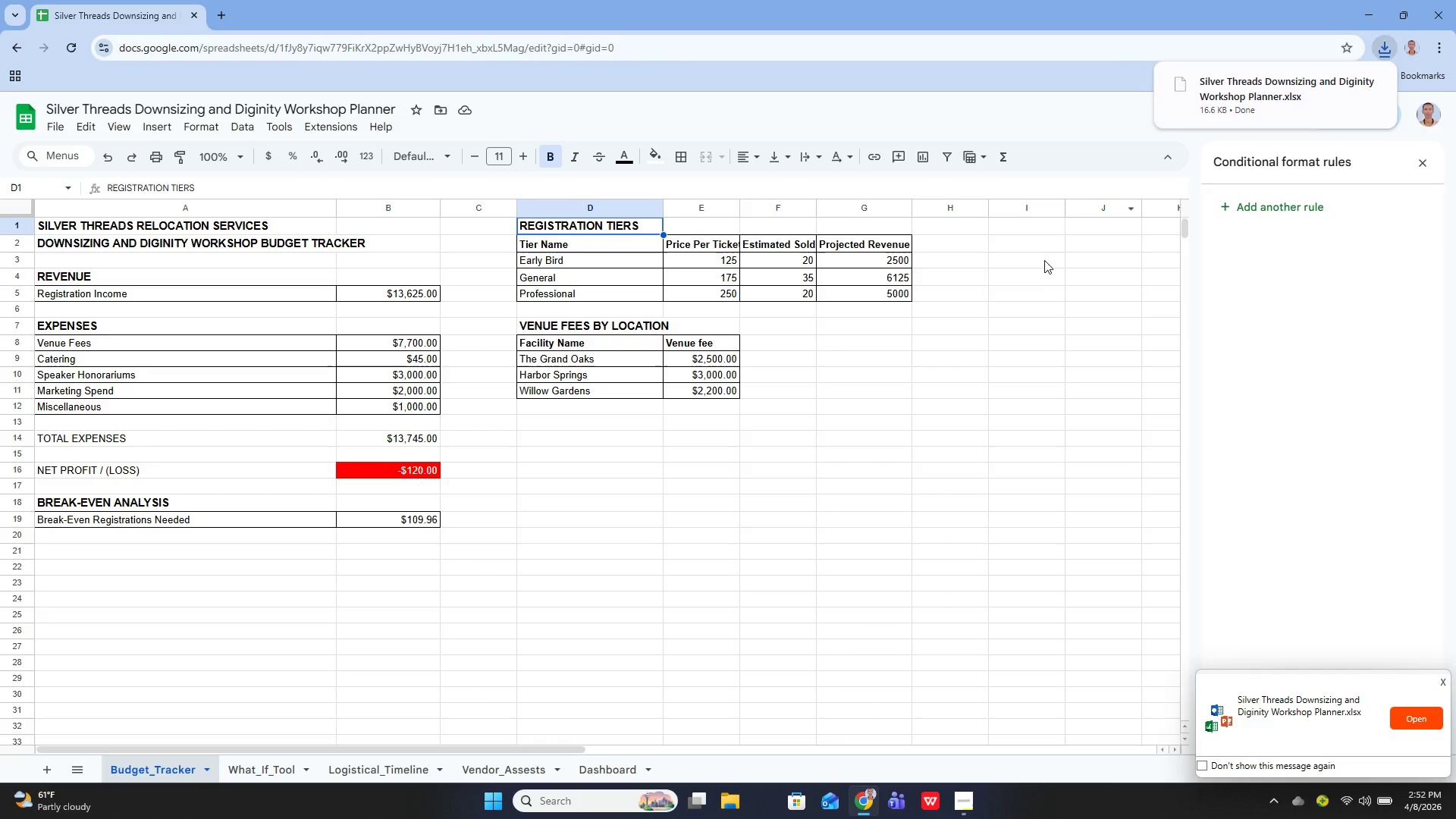 
left_click([606, 777])
 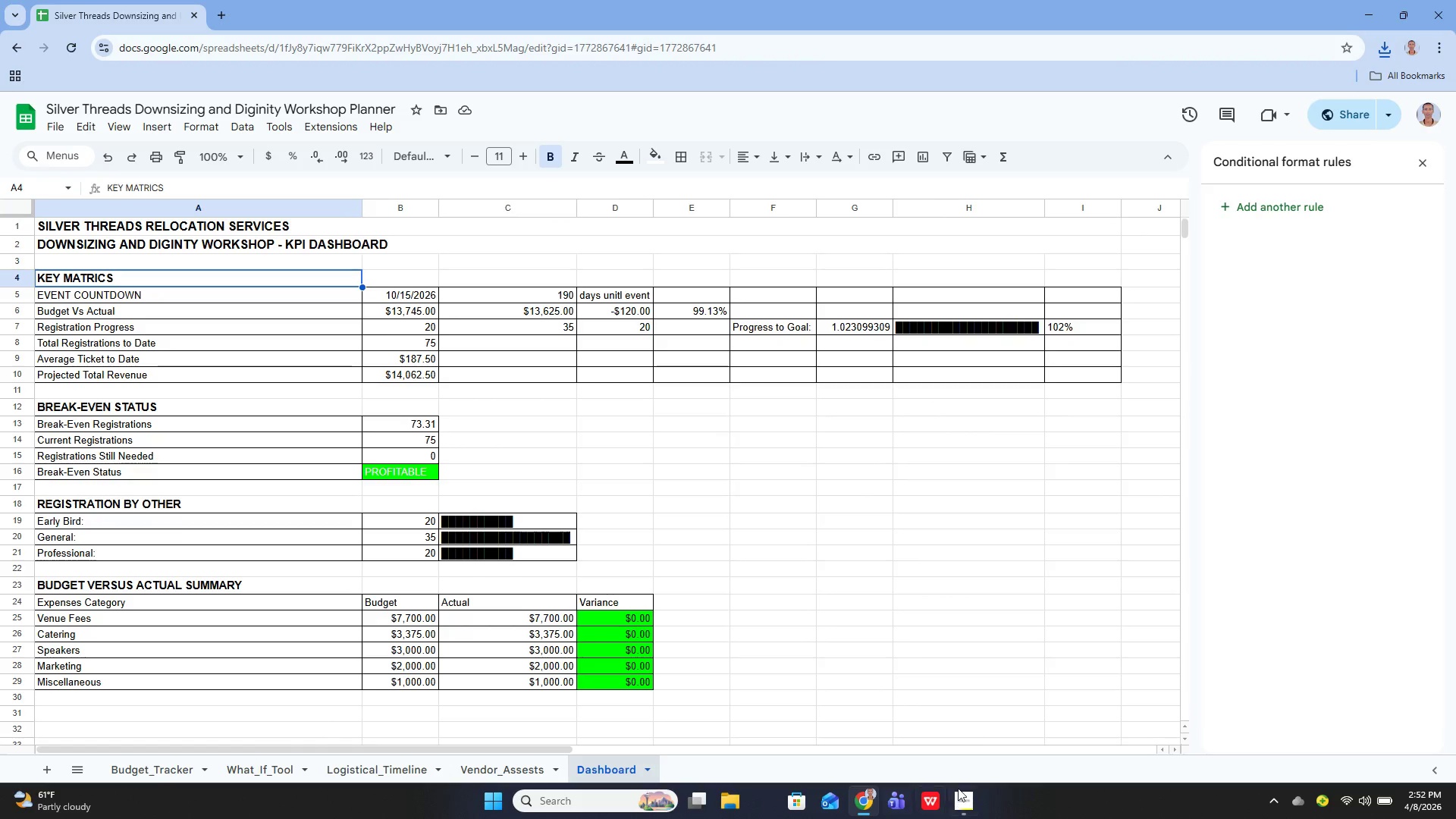 
left_click([964, 794])